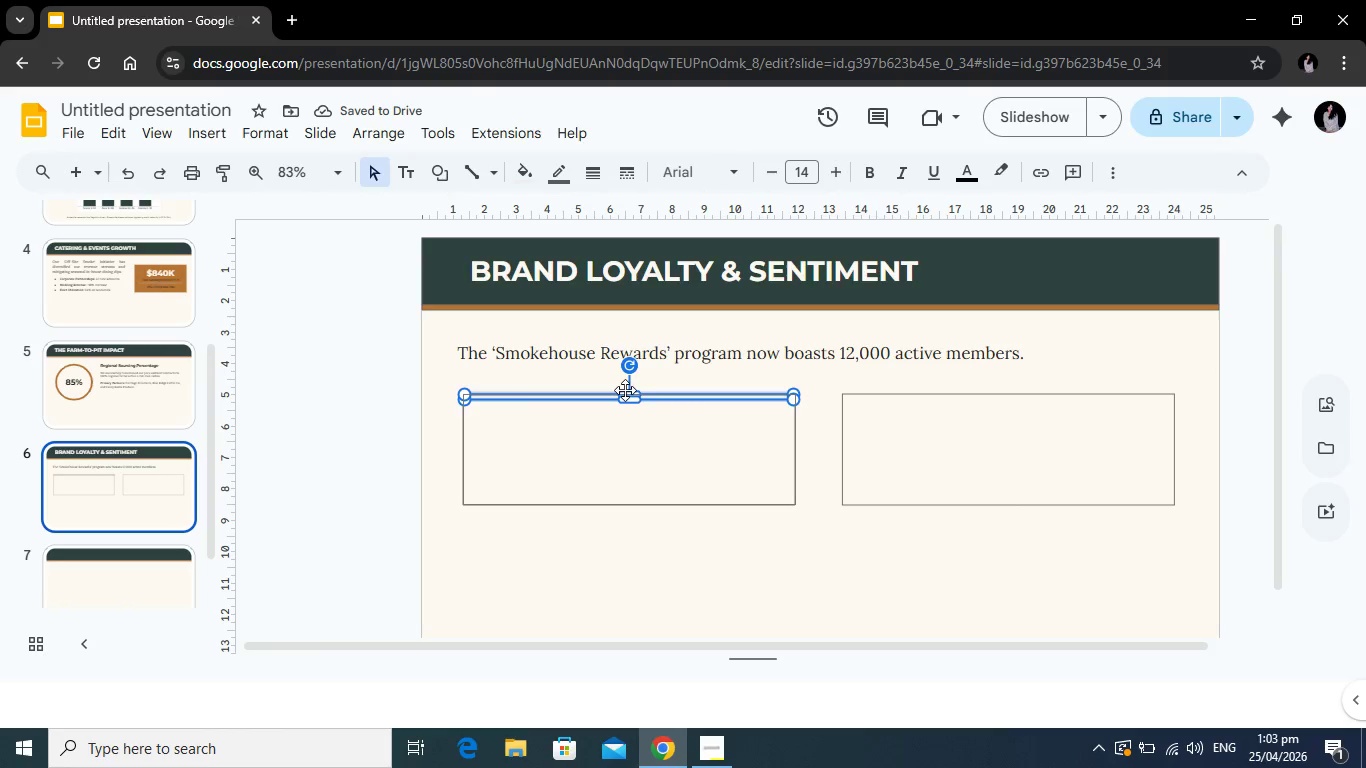 
key(Backspace)
 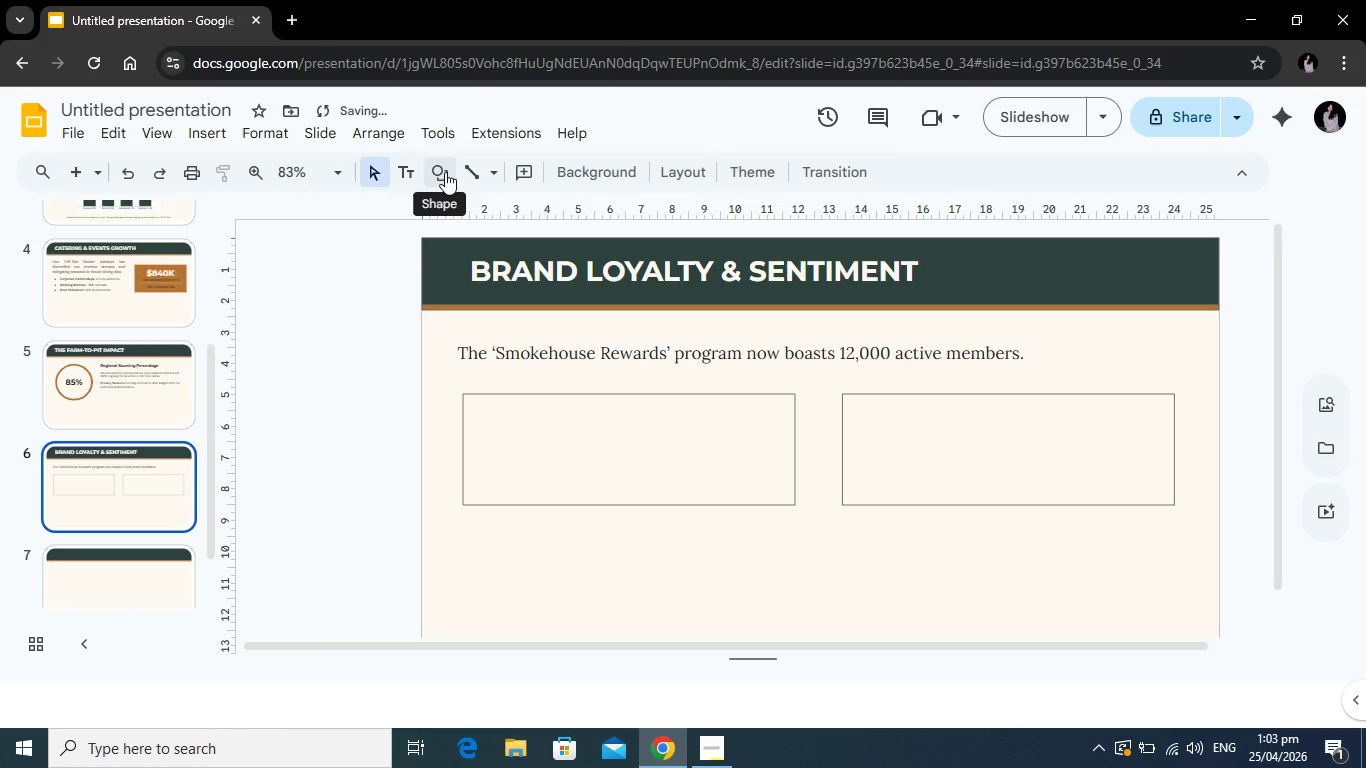 
left_click([445, 172])
 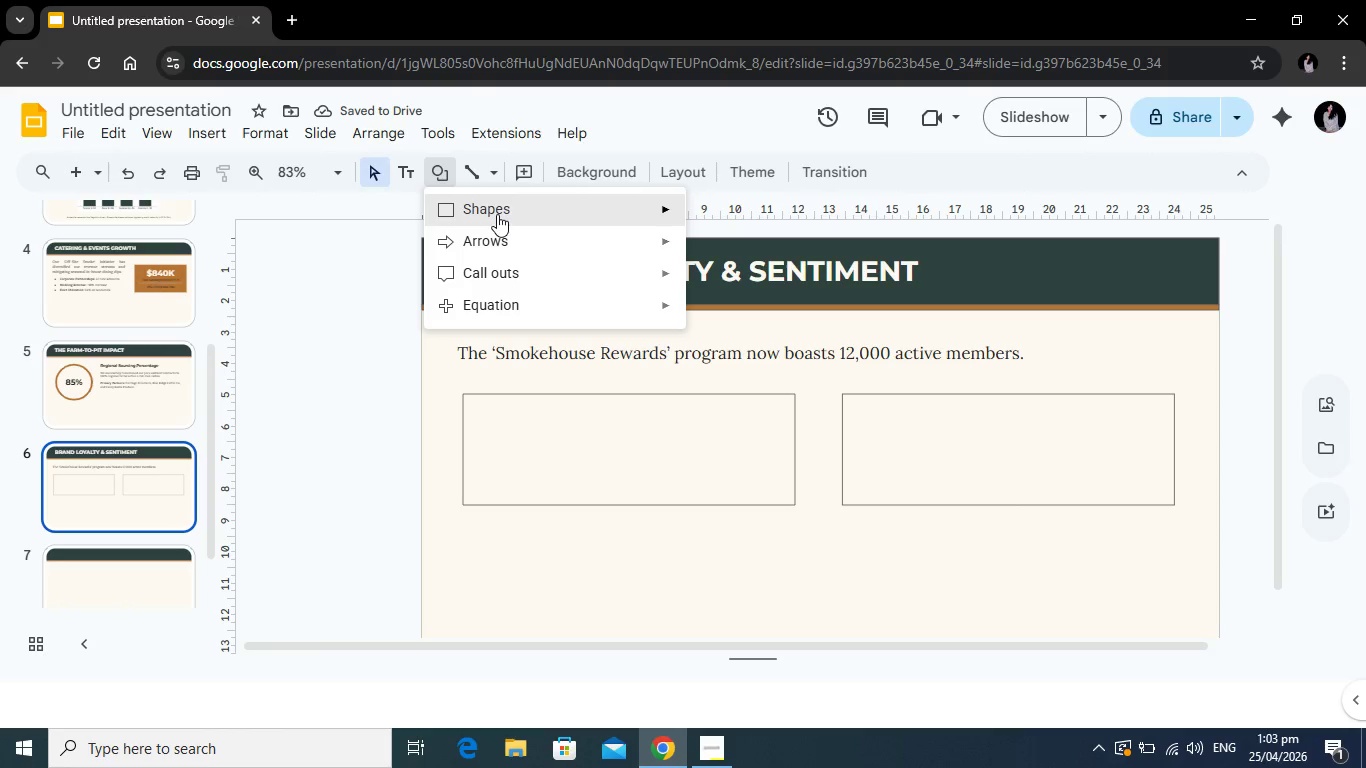 
left_click([497, 214])
 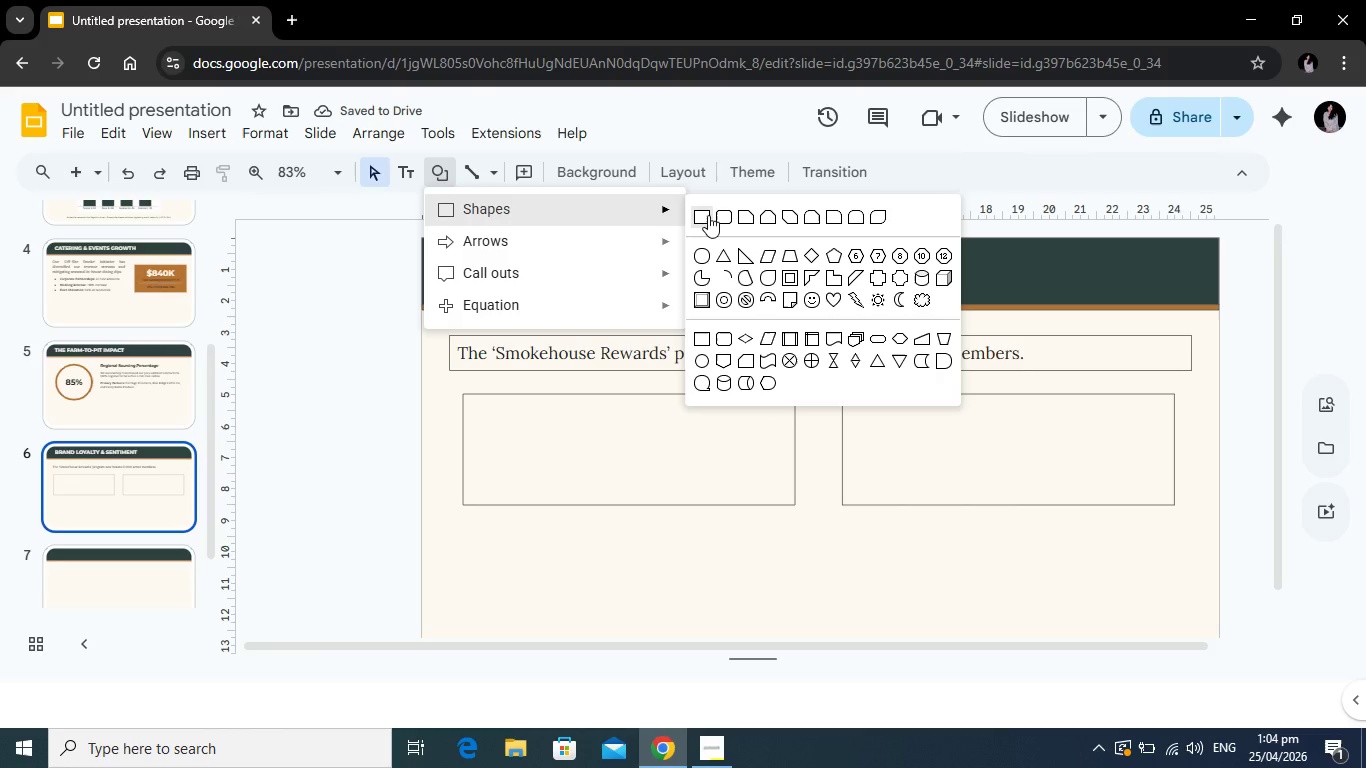 
left_click([707, 214])
 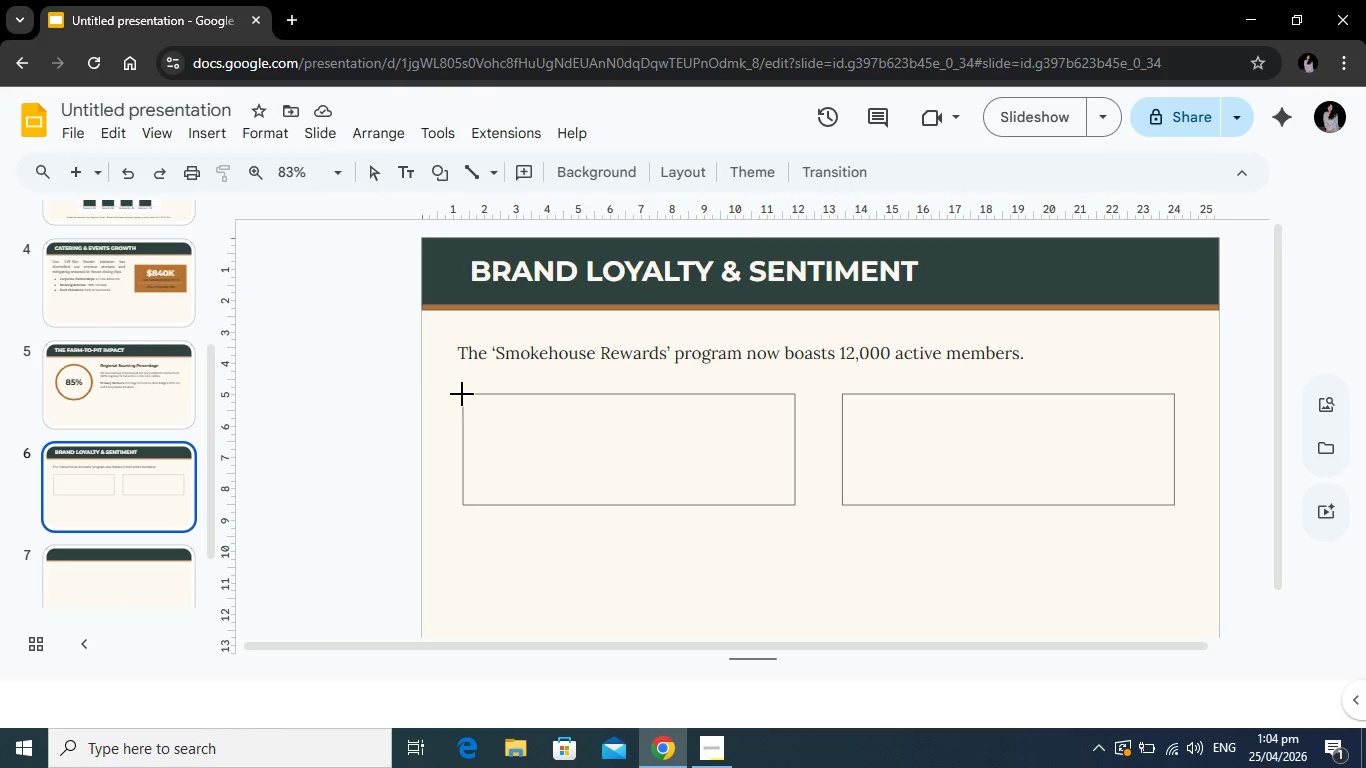 
left_click_drag(start_coordinate=[462, 394], to_coordinate=[798, 403])
 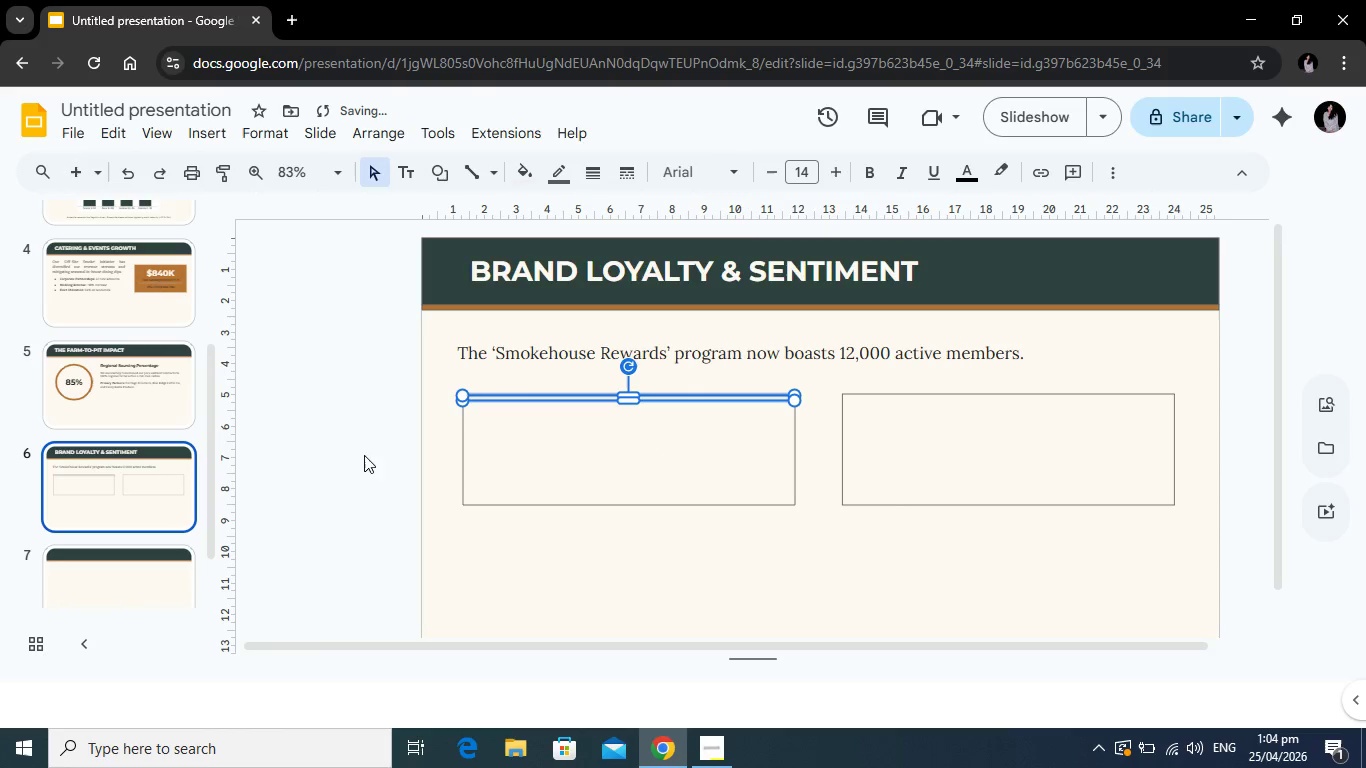 
left_click([328, 455])
 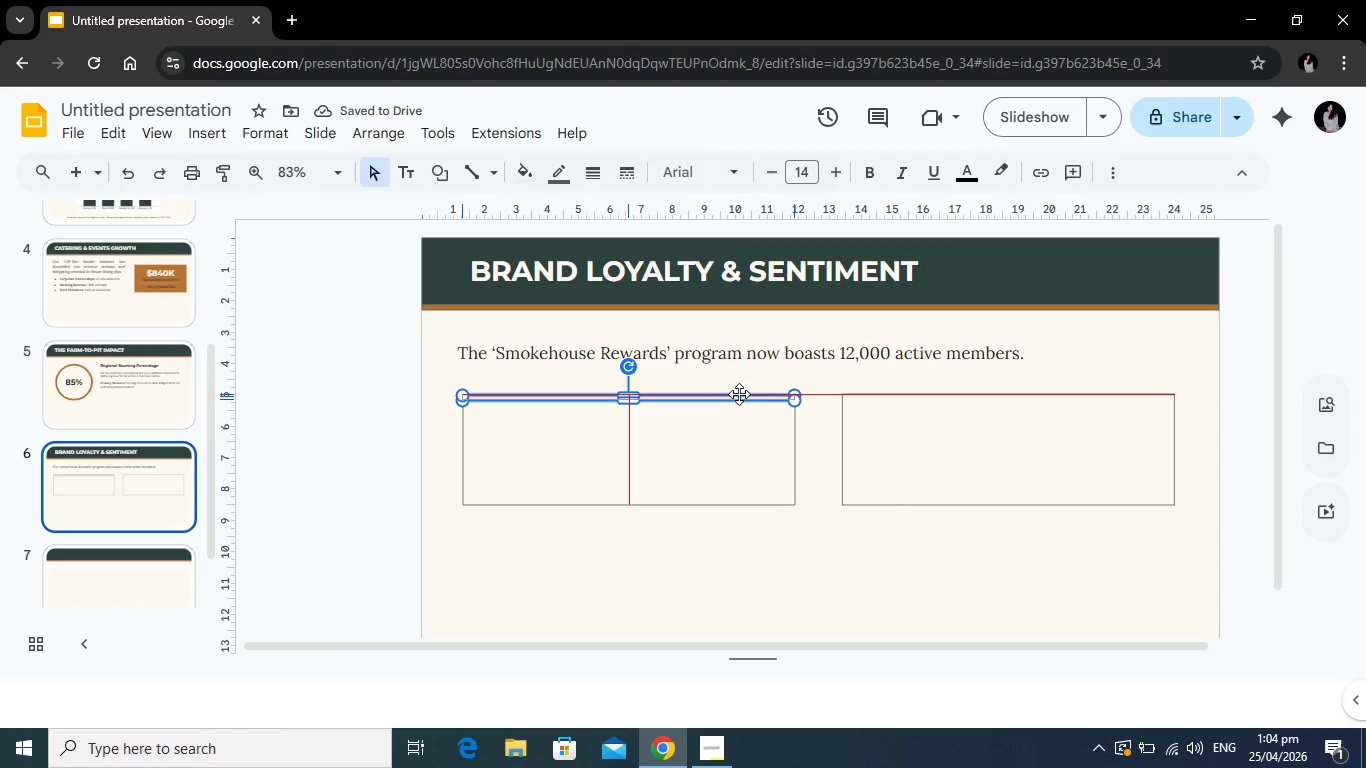 
left_click([209, 410])
 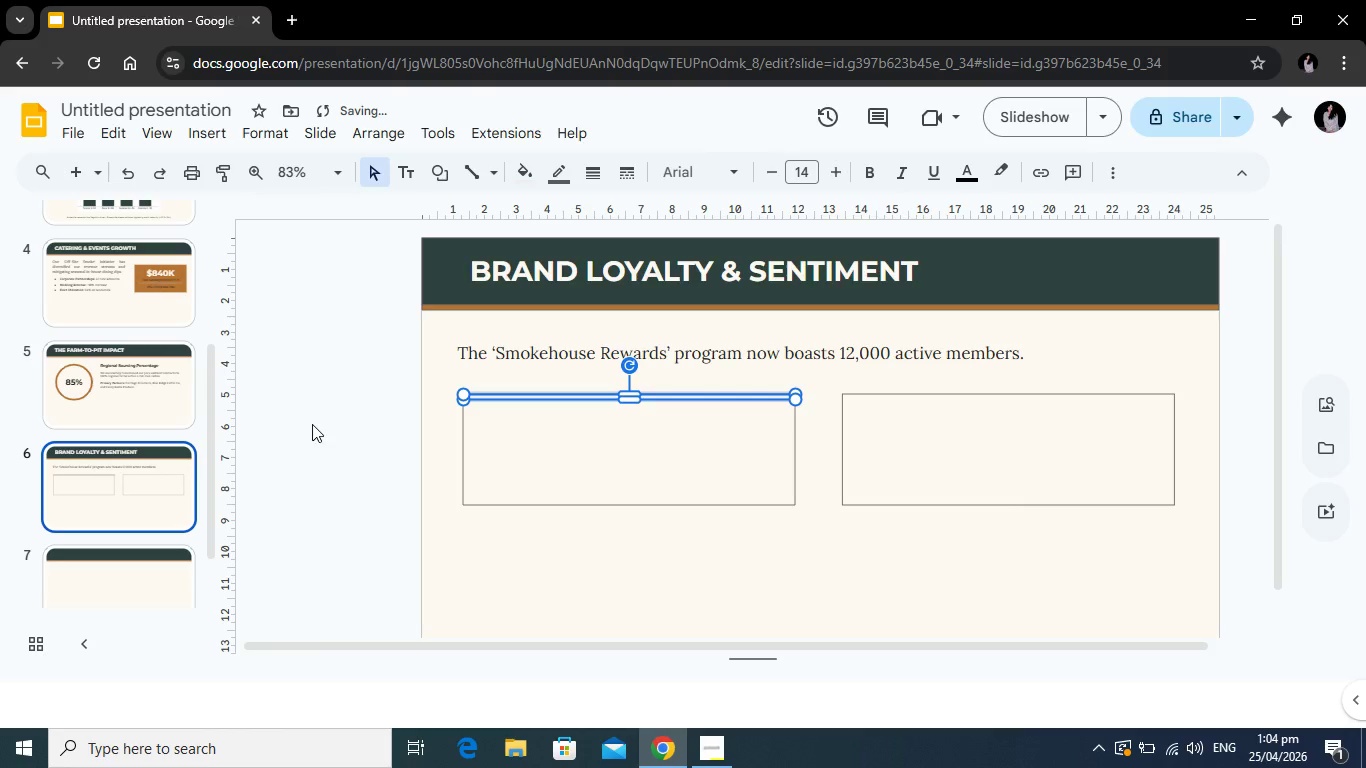 
left_click([312, 424])
 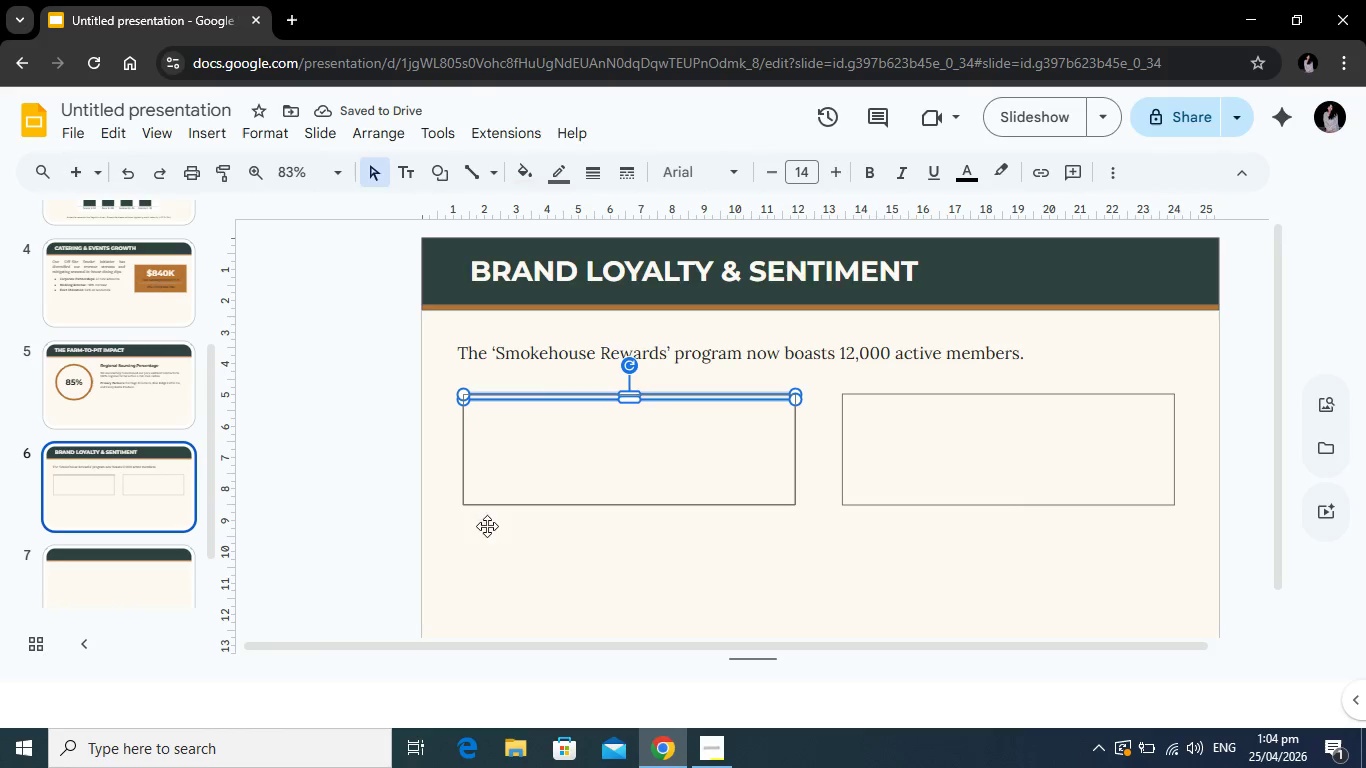 
key(Control+C)
 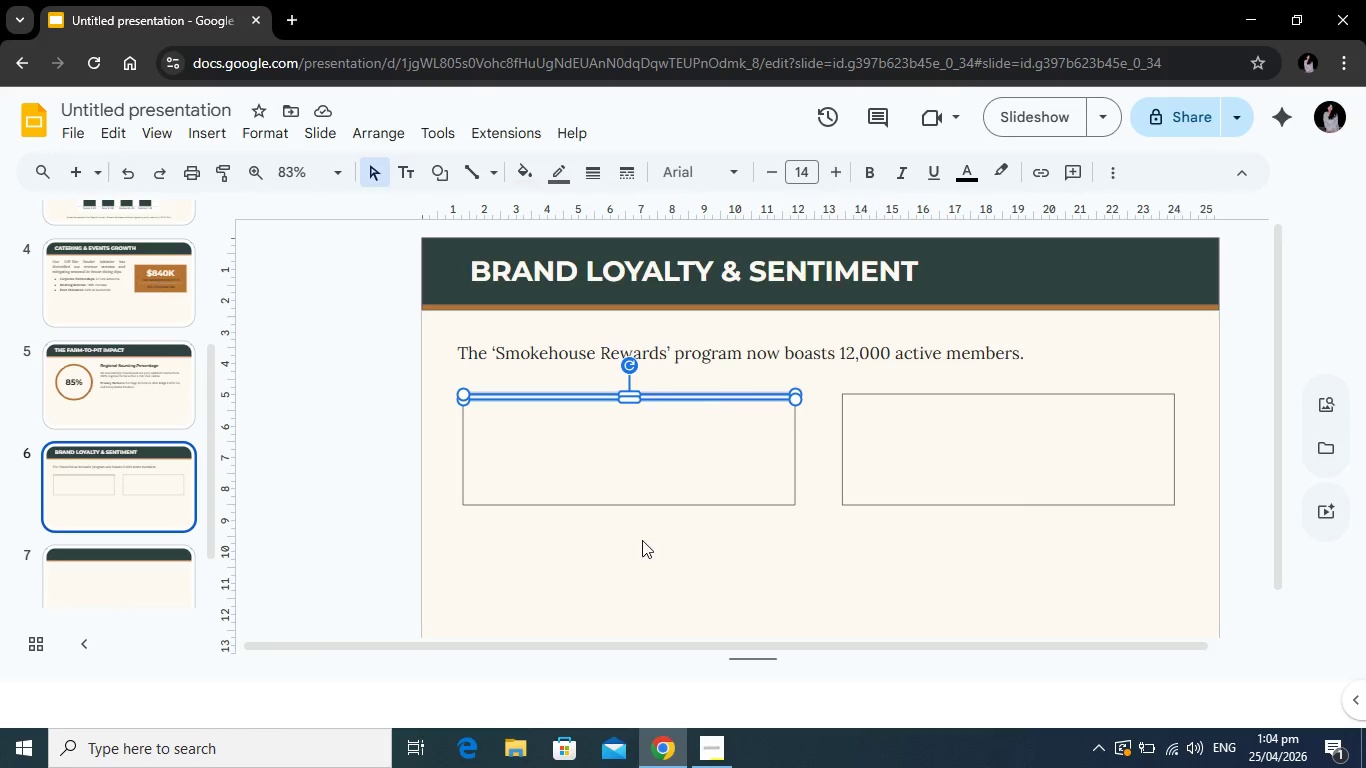 
key(Control+V)
 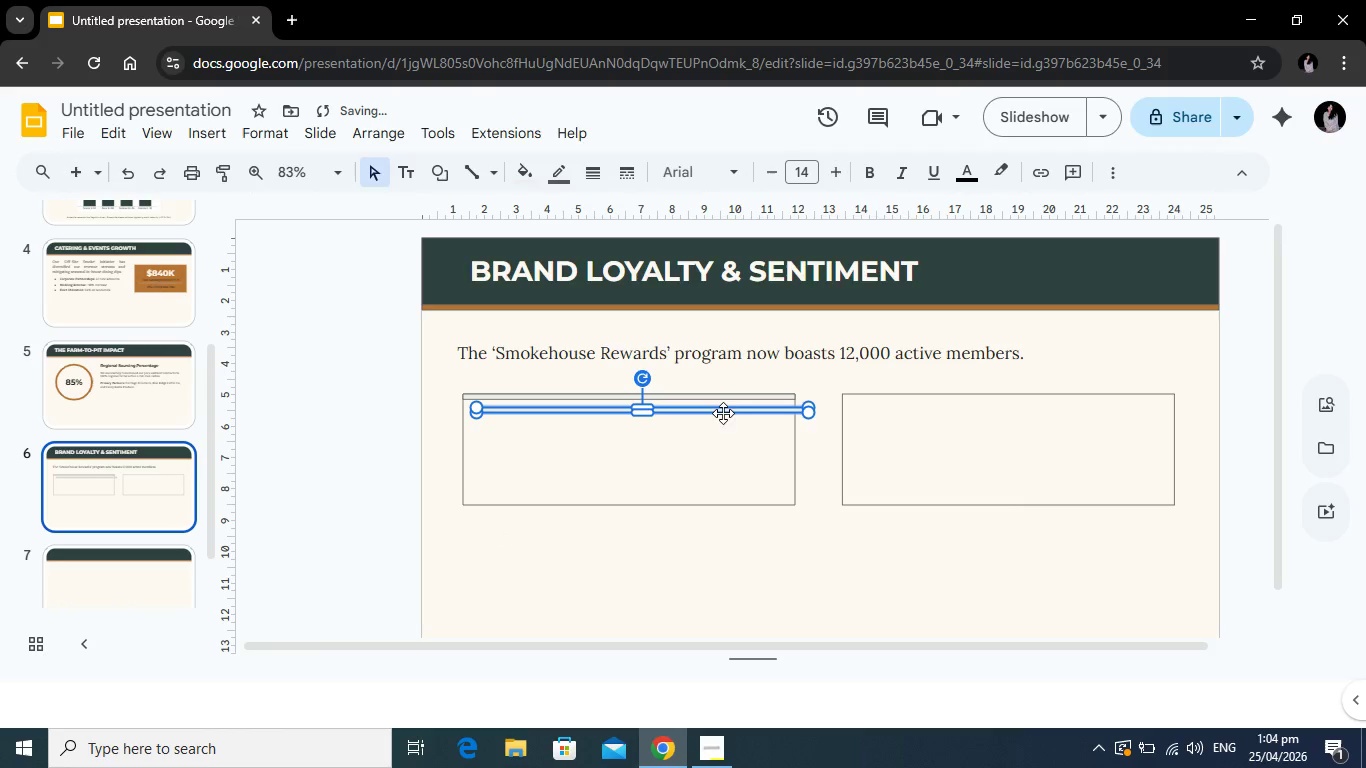 
left_click_drag(start_coordinate=[723, 413], to_coordinate=[1088, 396])
 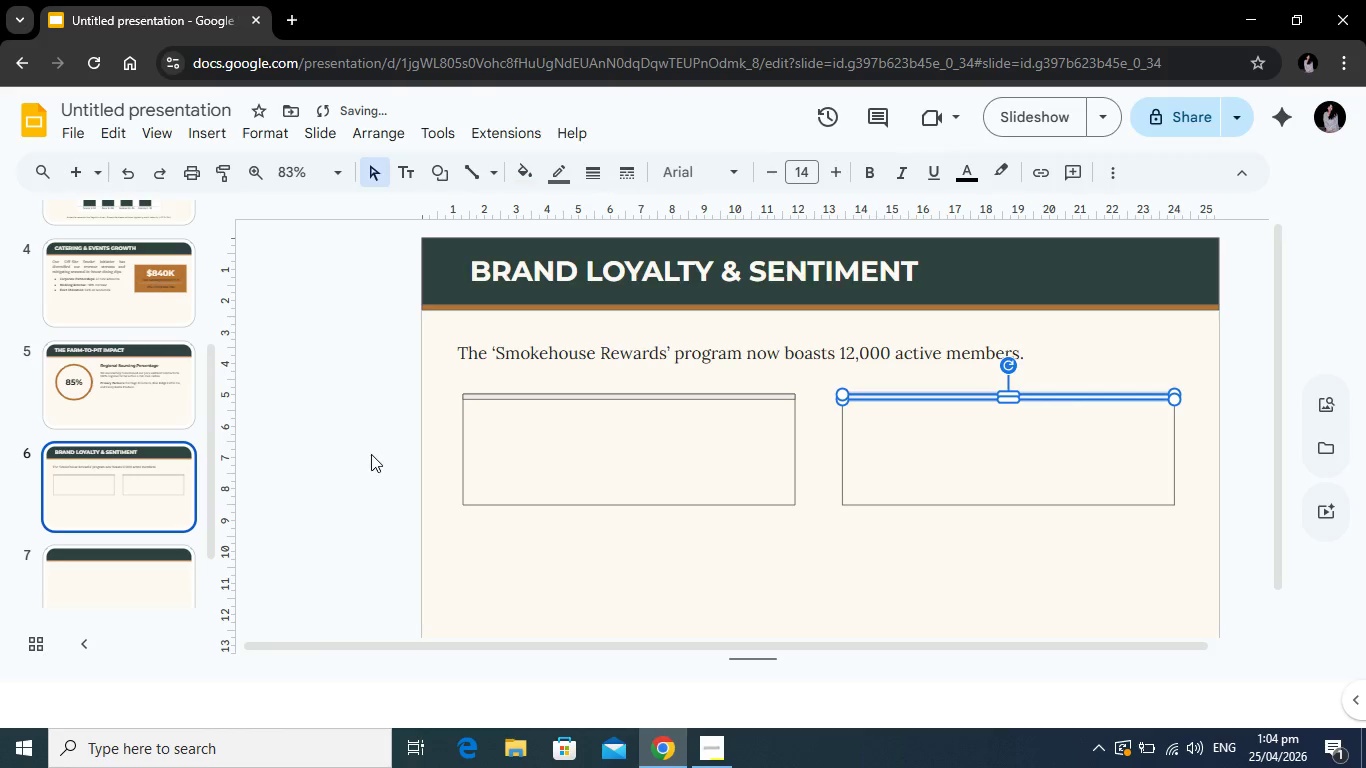 
left_click([371, 454])
 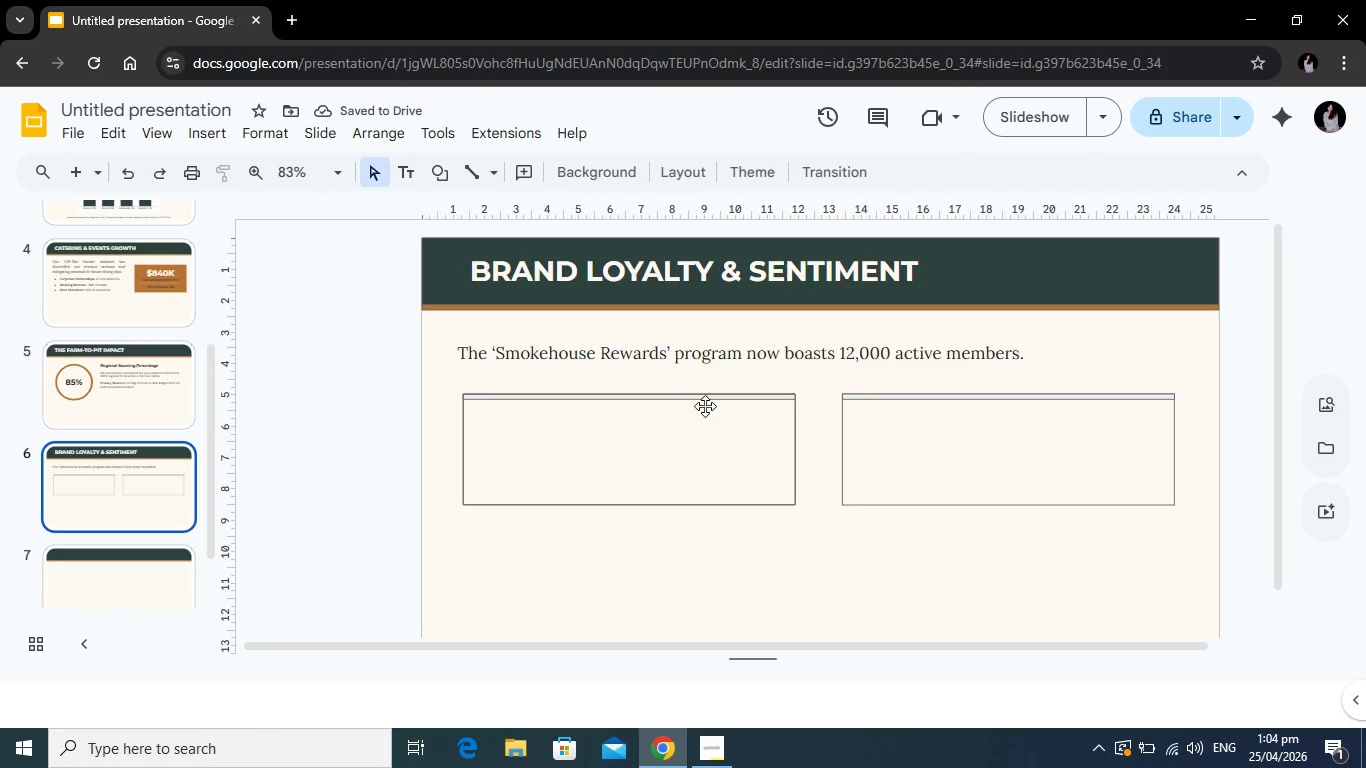 
left_click([711, 400])
 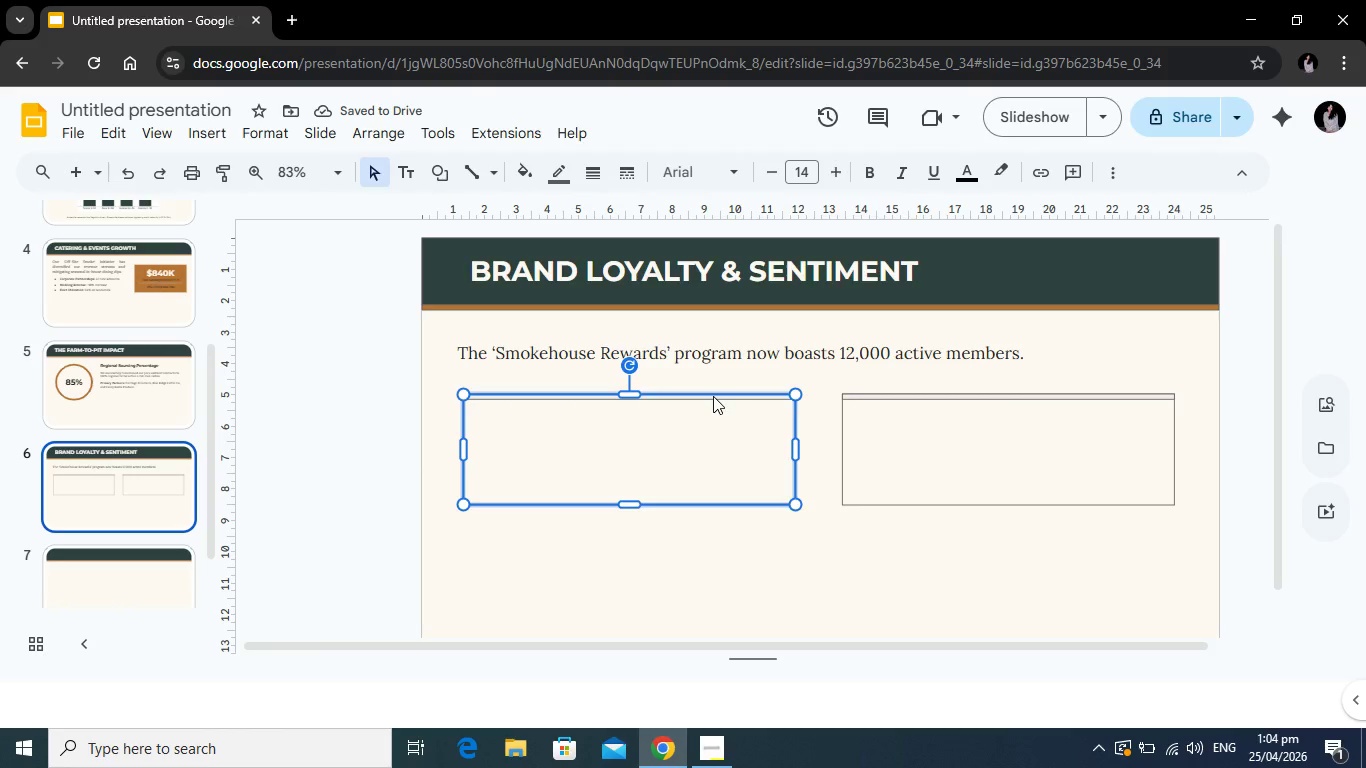 
left_click([713, 396])
 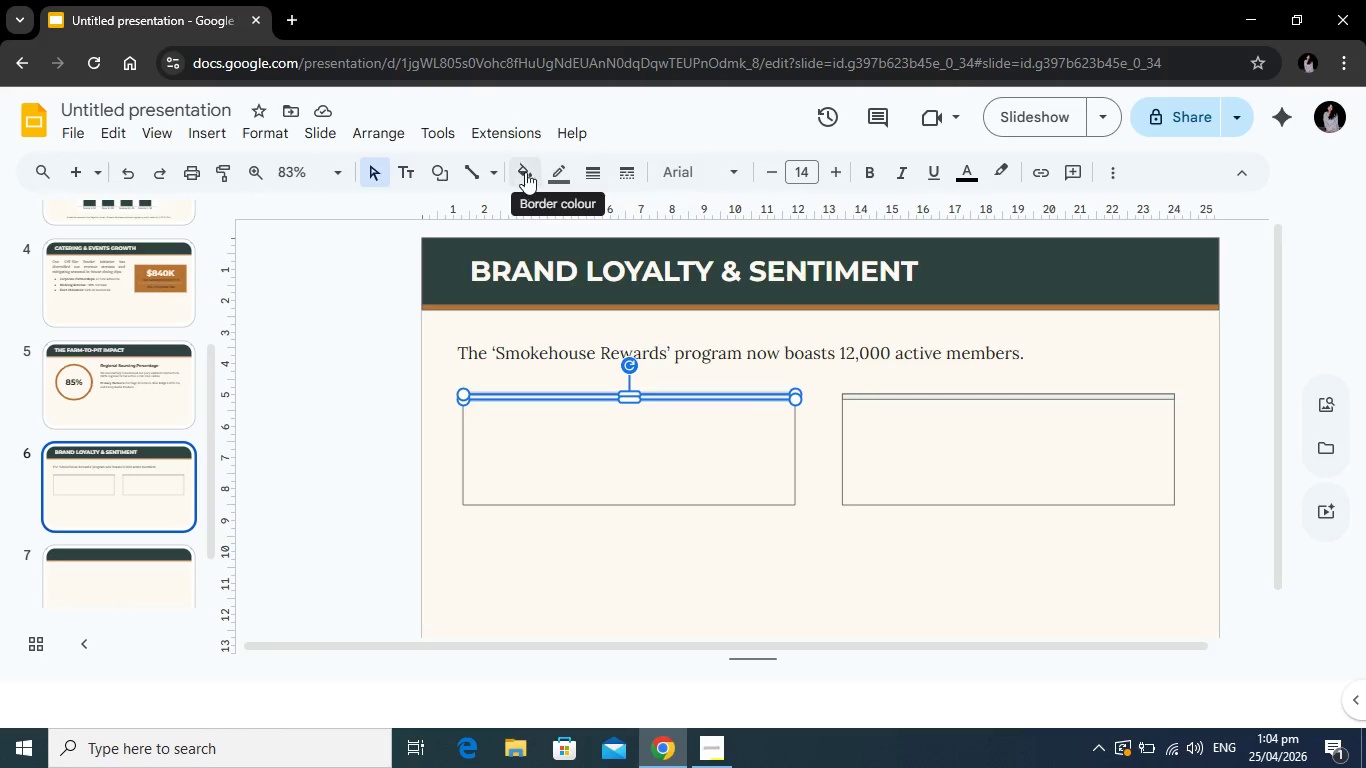 
left_click([522, 170])
 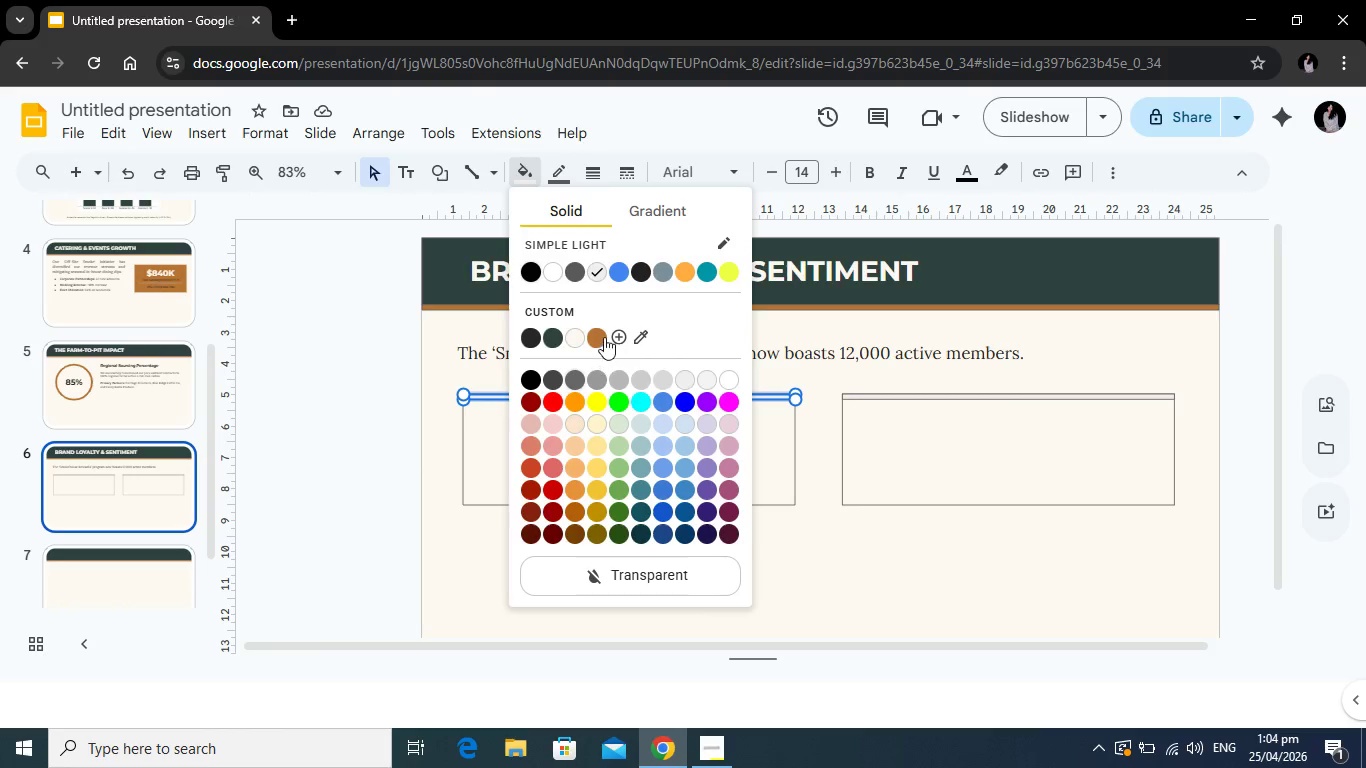 
left_click([604, 337])
 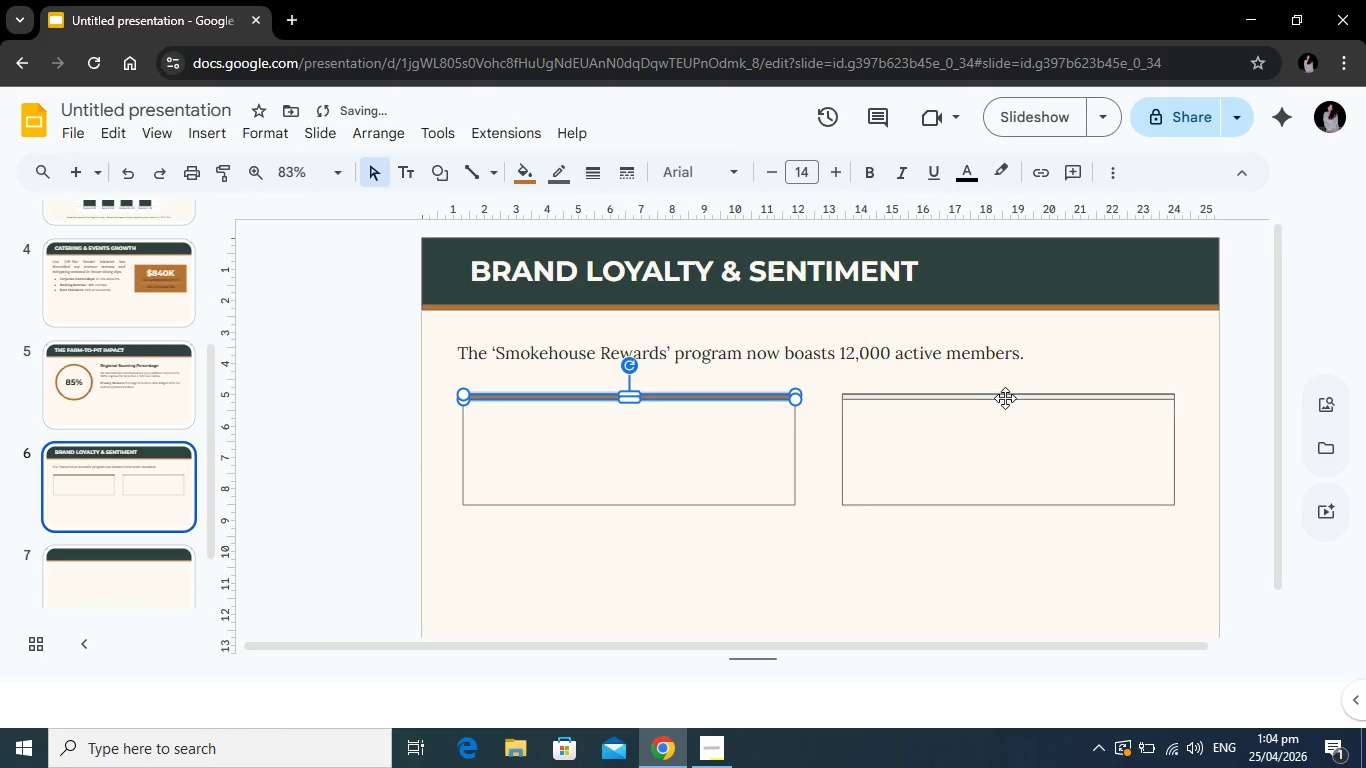 
left_click([1006, 397])
 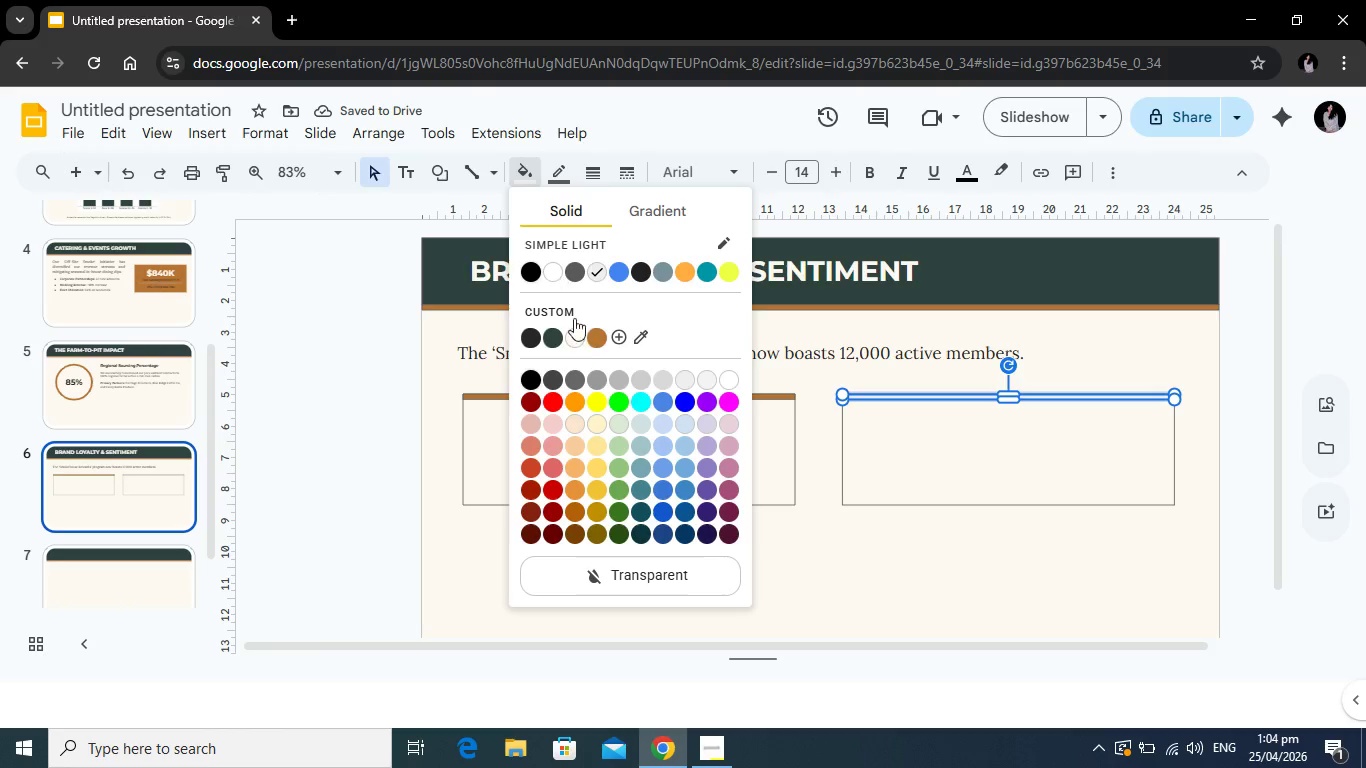 
left_click([597, 335])
 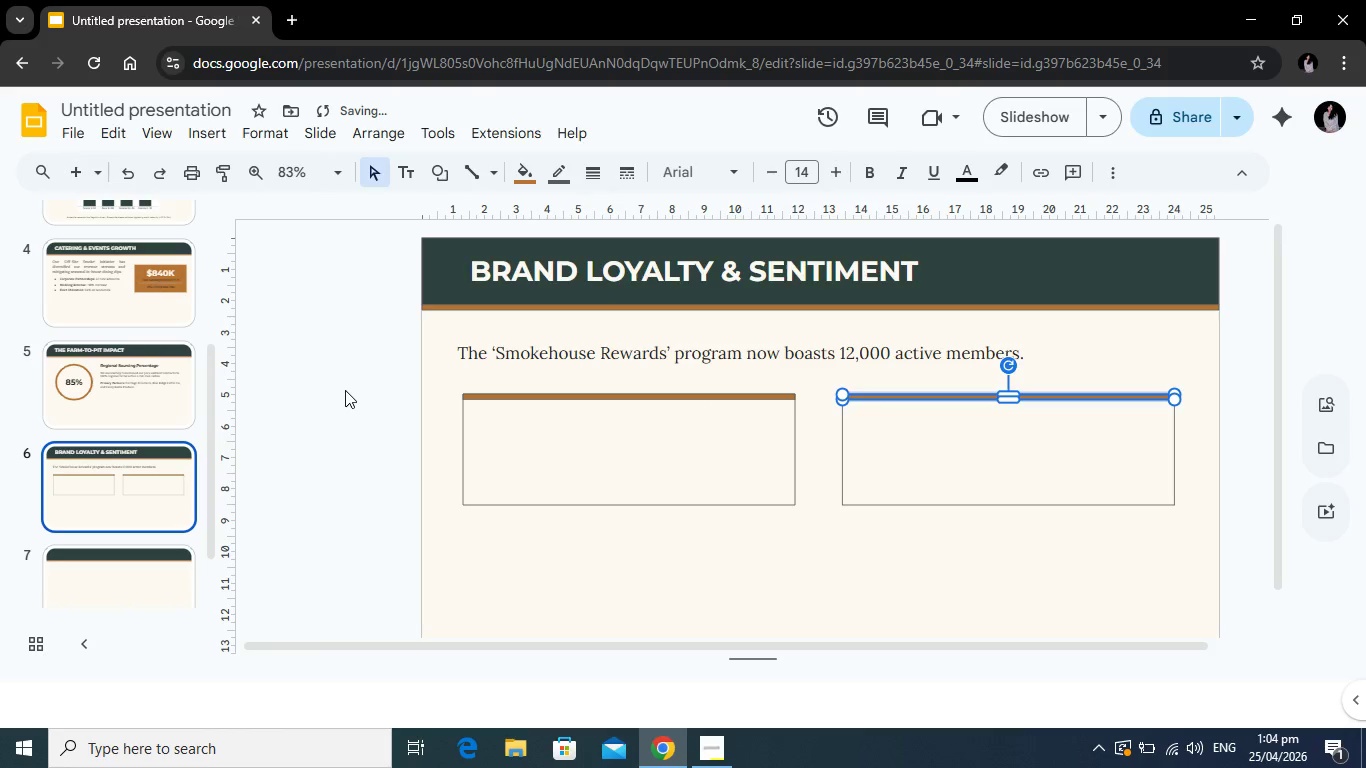 
left_click([345, 390])
 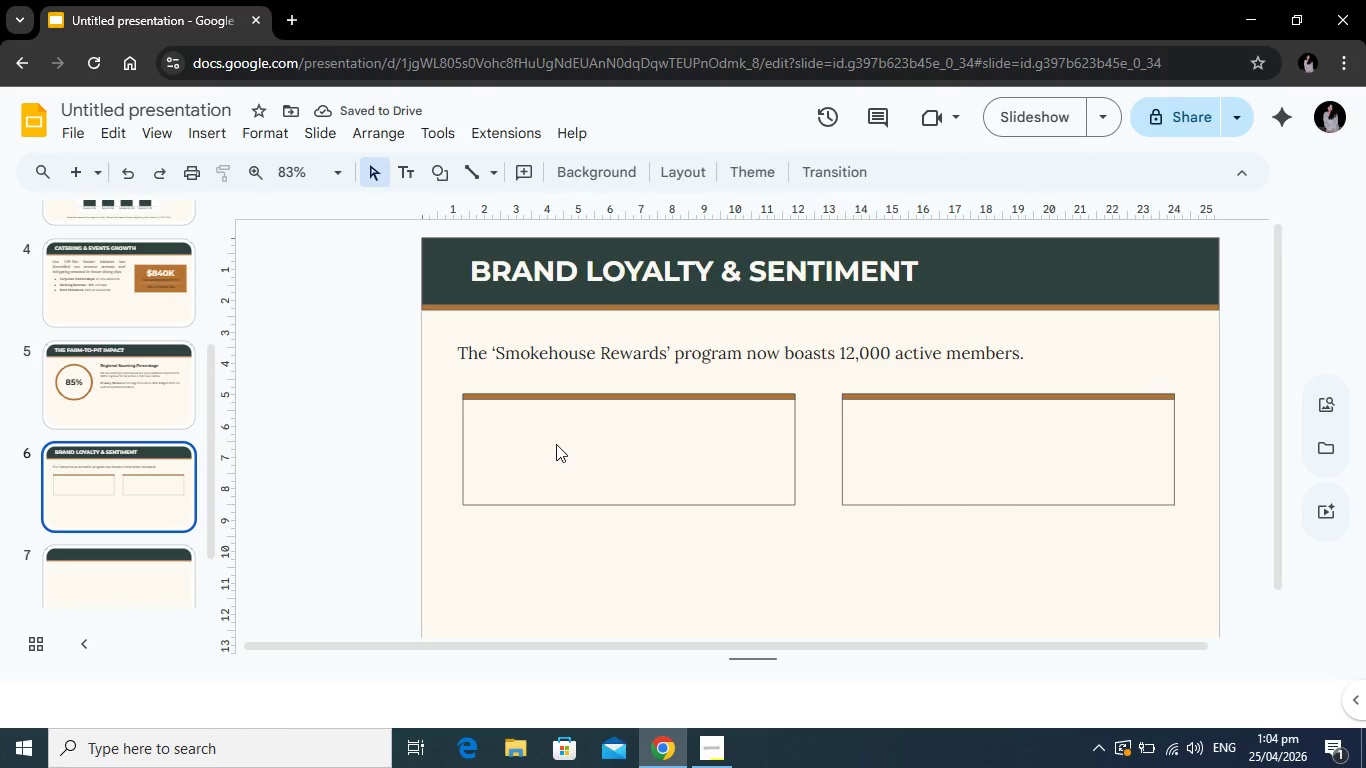 
left_click([560, 442])
 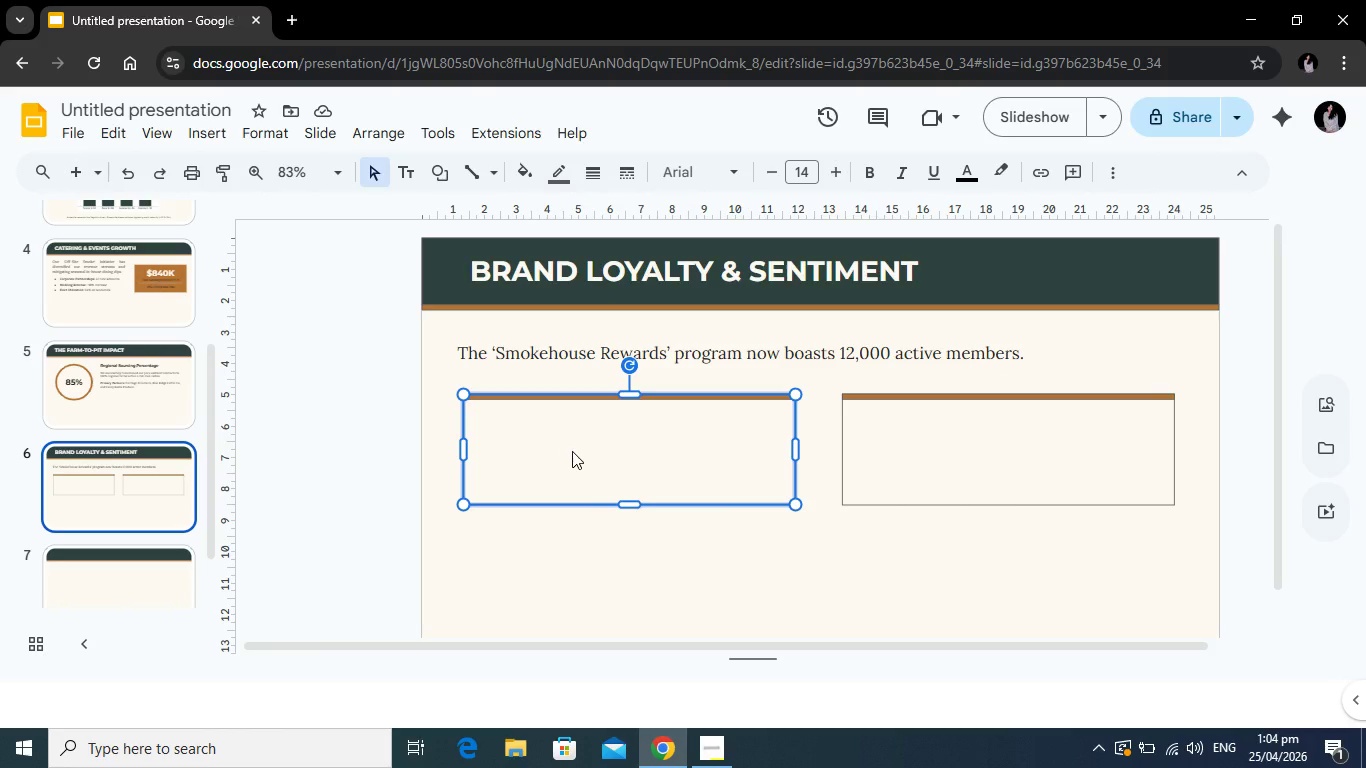 
type(REPEAT VISIT RATE)
 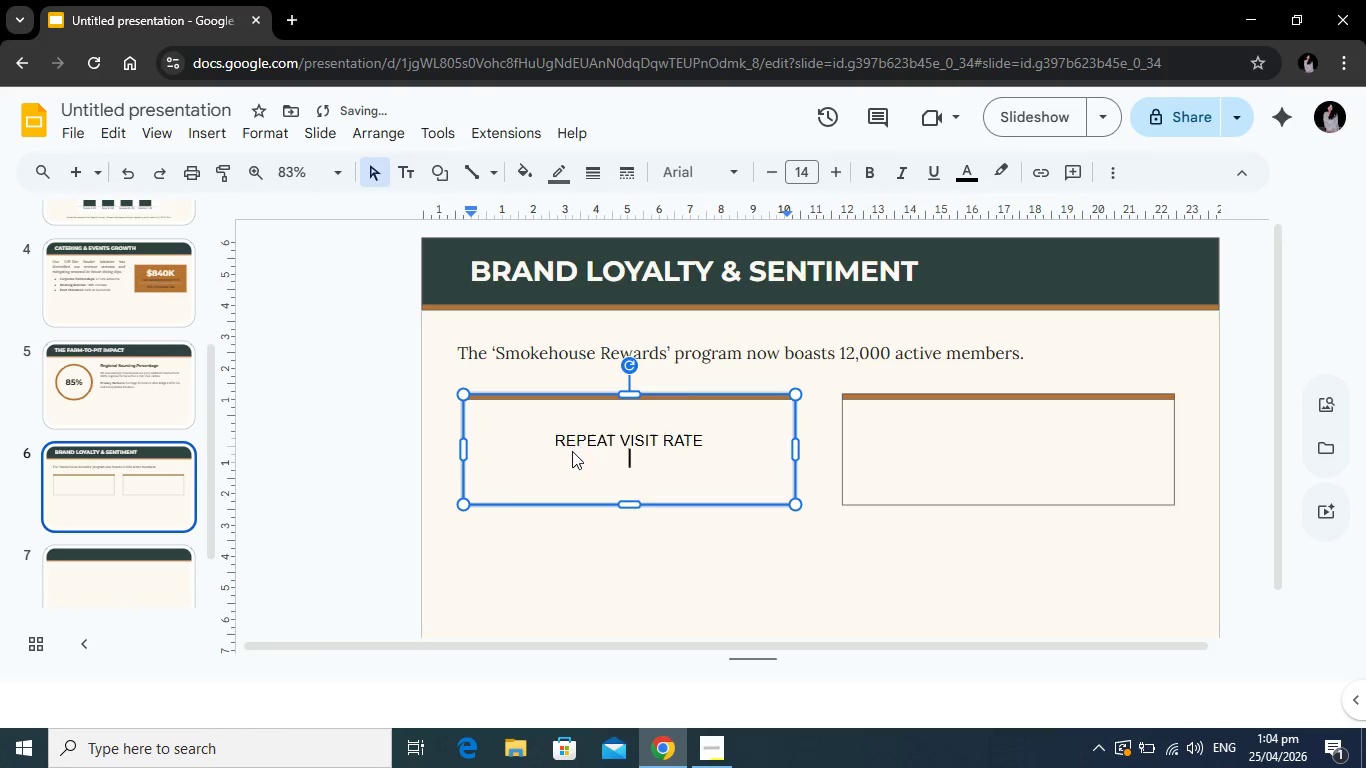 
key(Enter)
 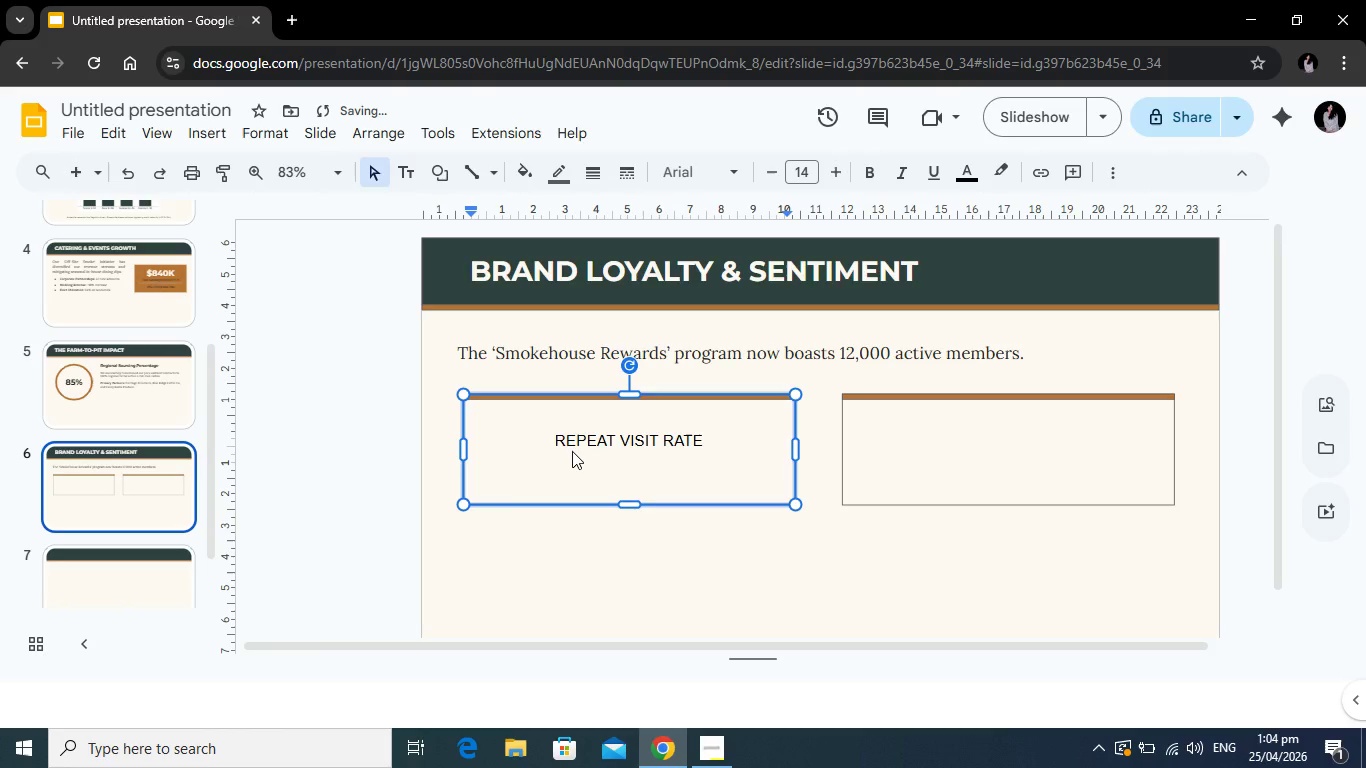 
type(62%)
 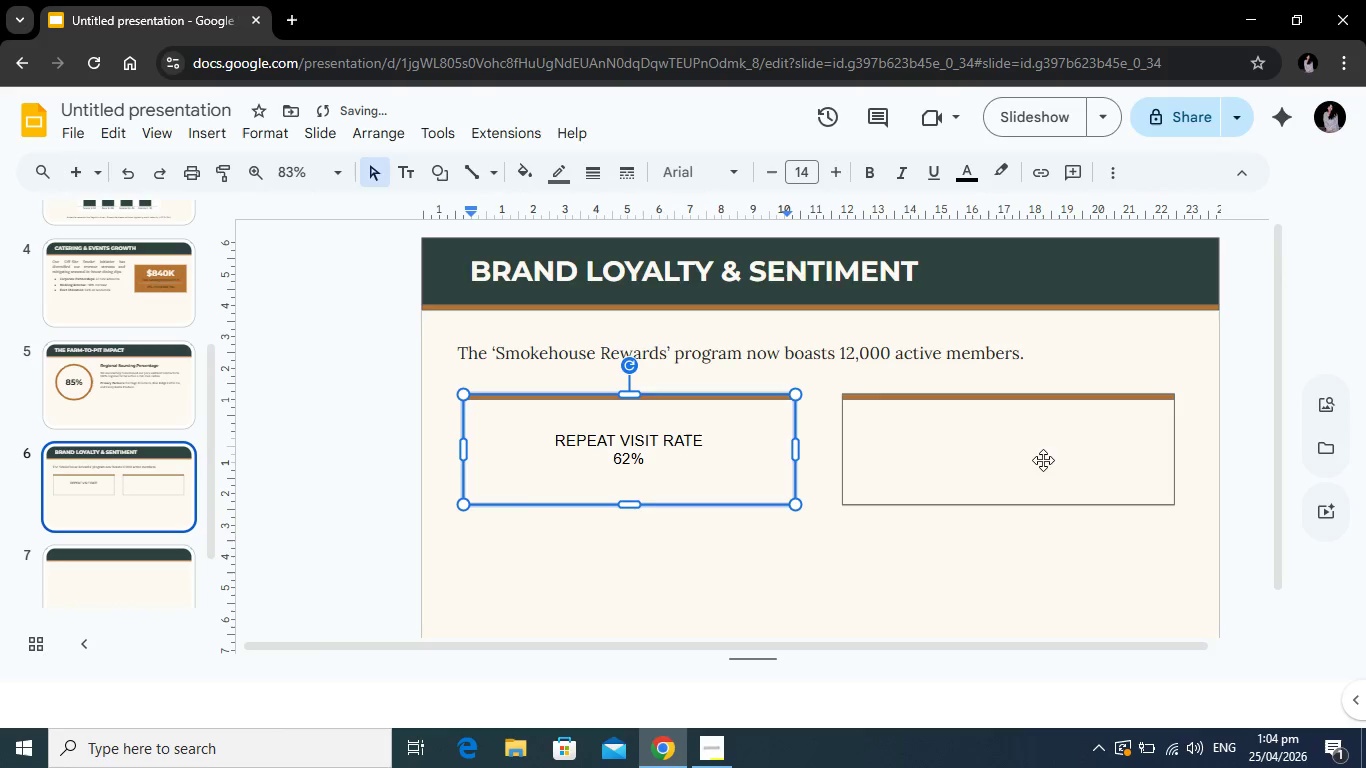 
left_click_drag(start_coordinate=[700, 442], to_coordinate=[543, 443])
 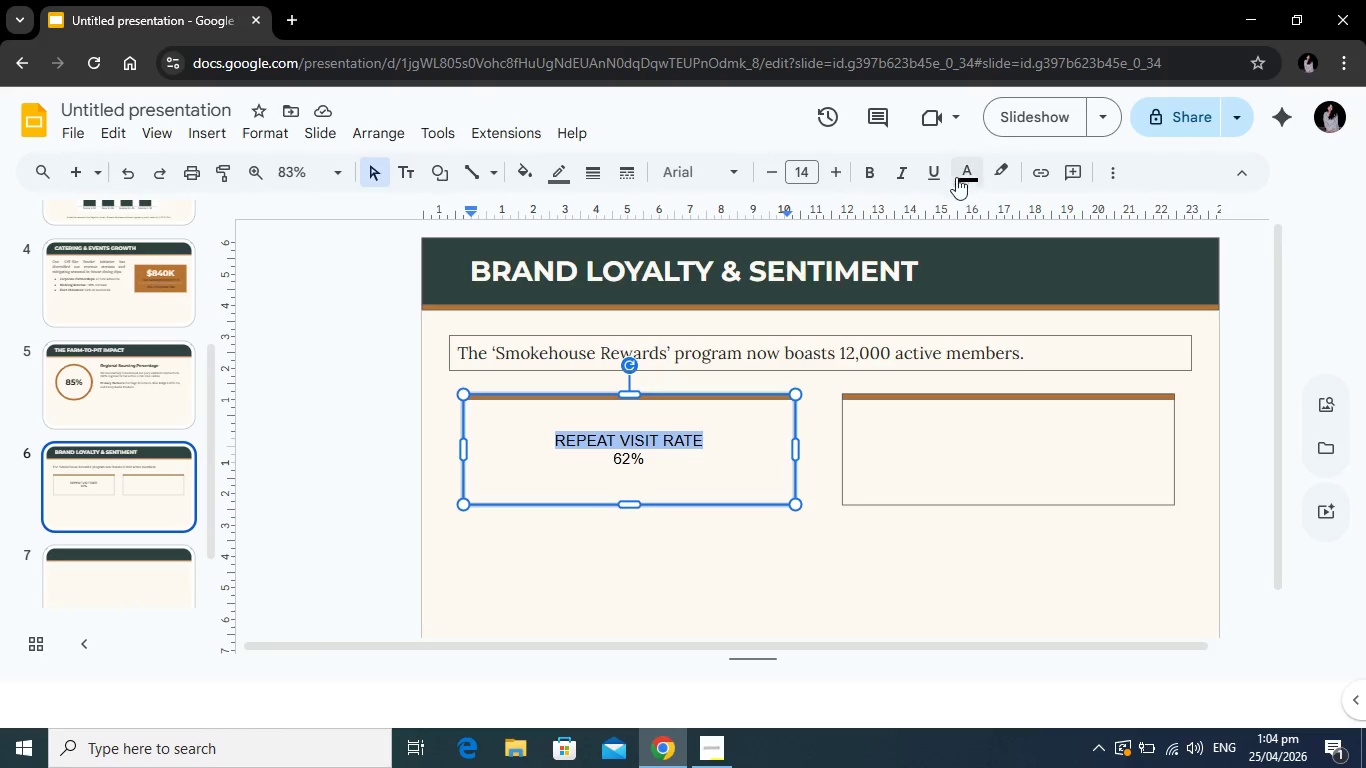 
left_click([967, 168])
 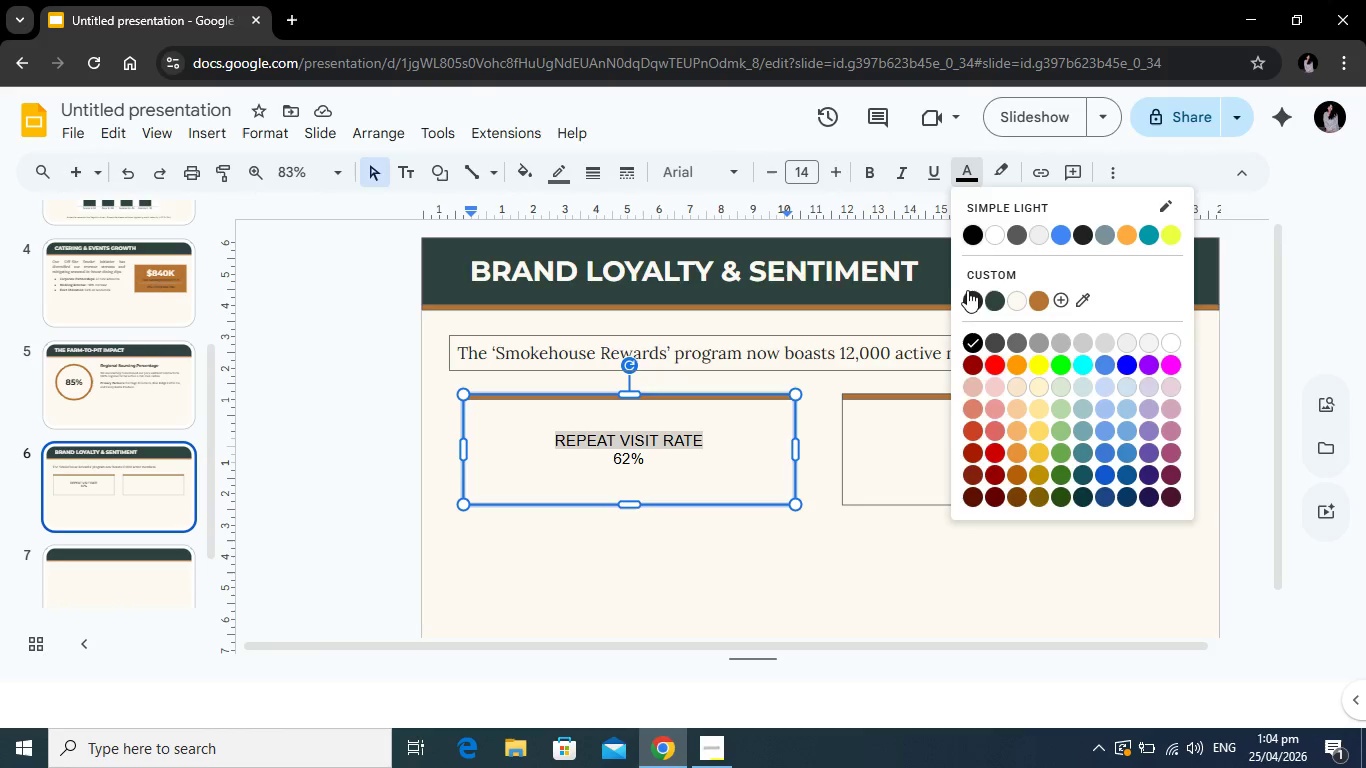 
left_click([972, 295])
 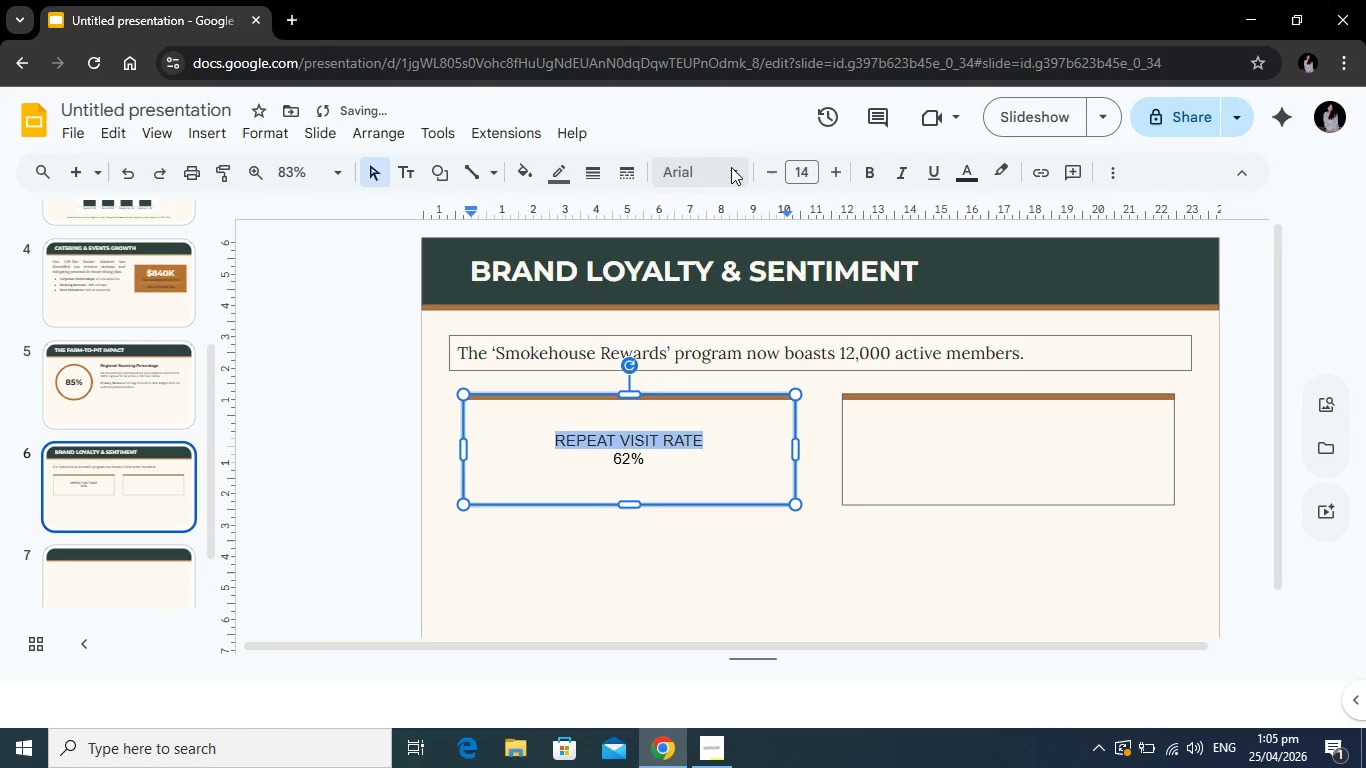 
left_click([731, 167])
 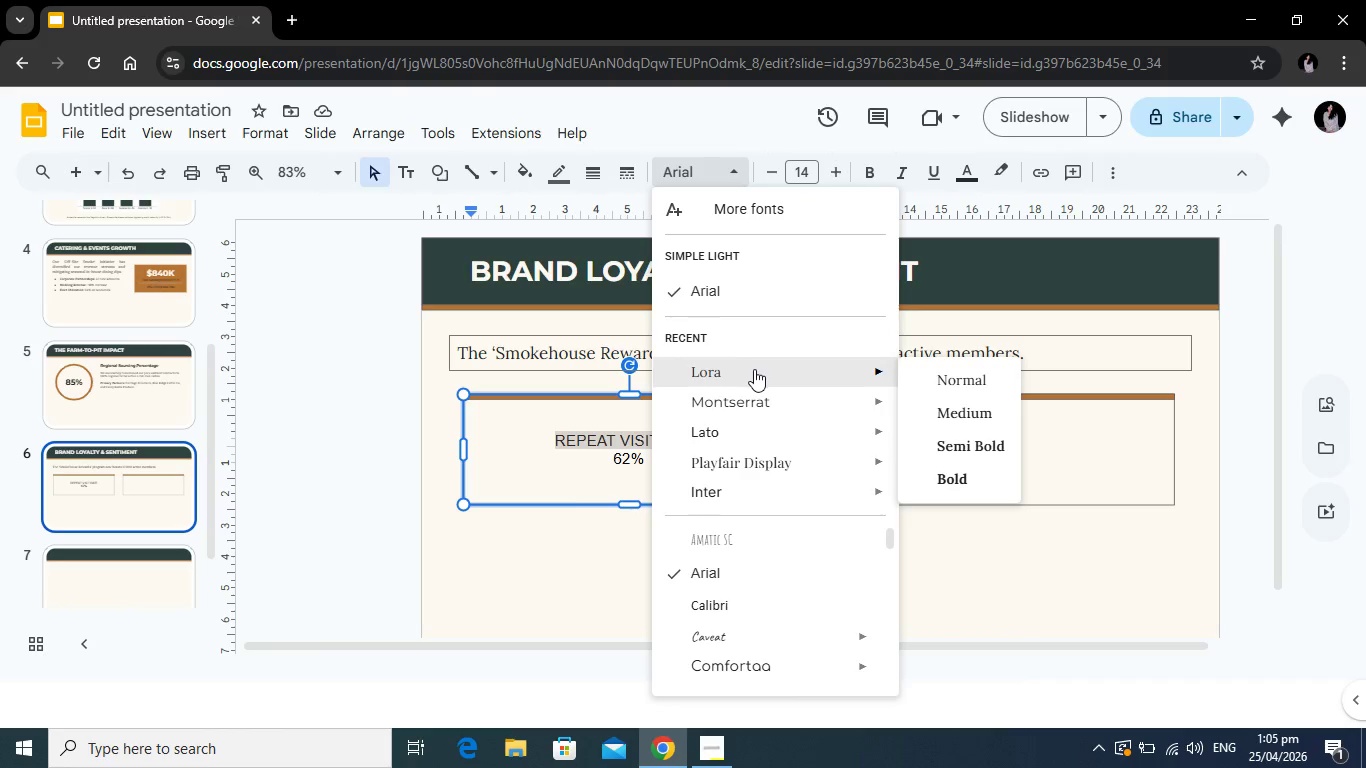 
wait(10.09)
 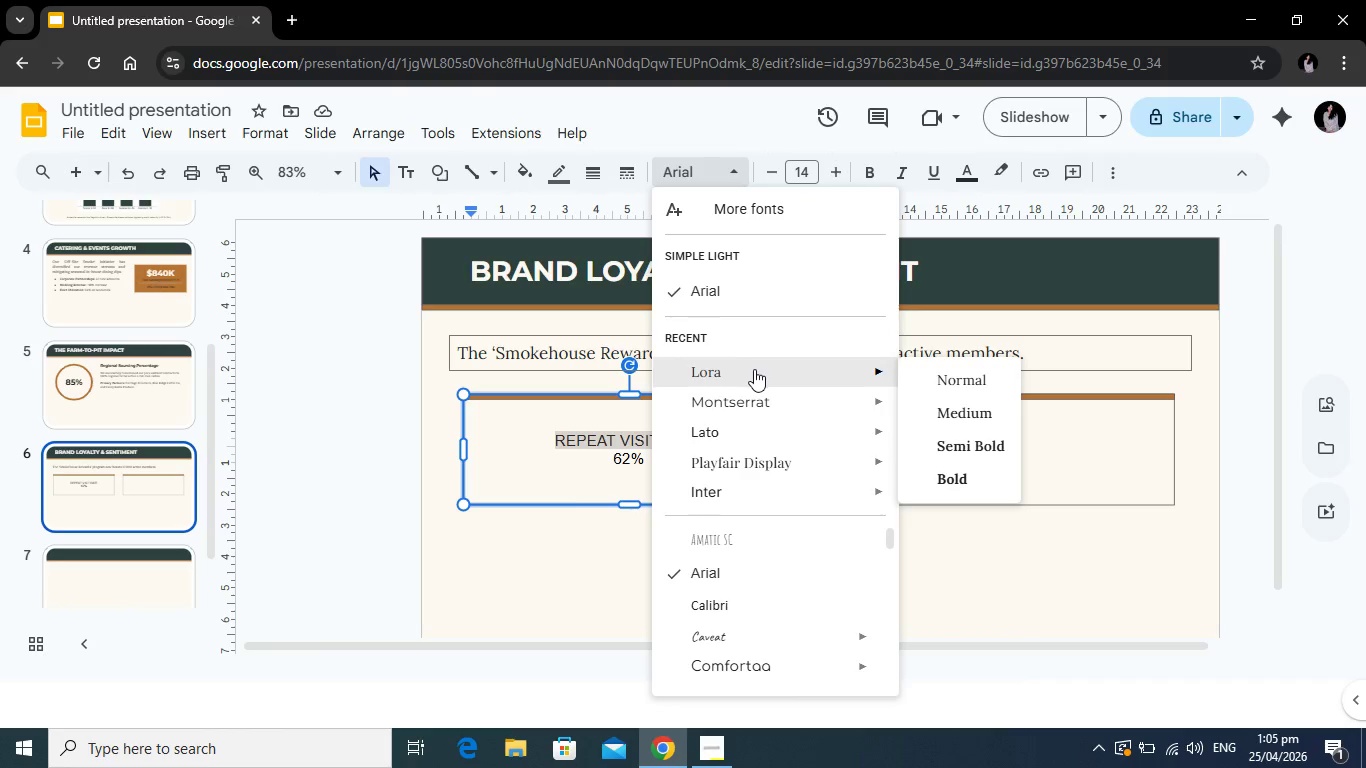 
left_click([738, 407])
 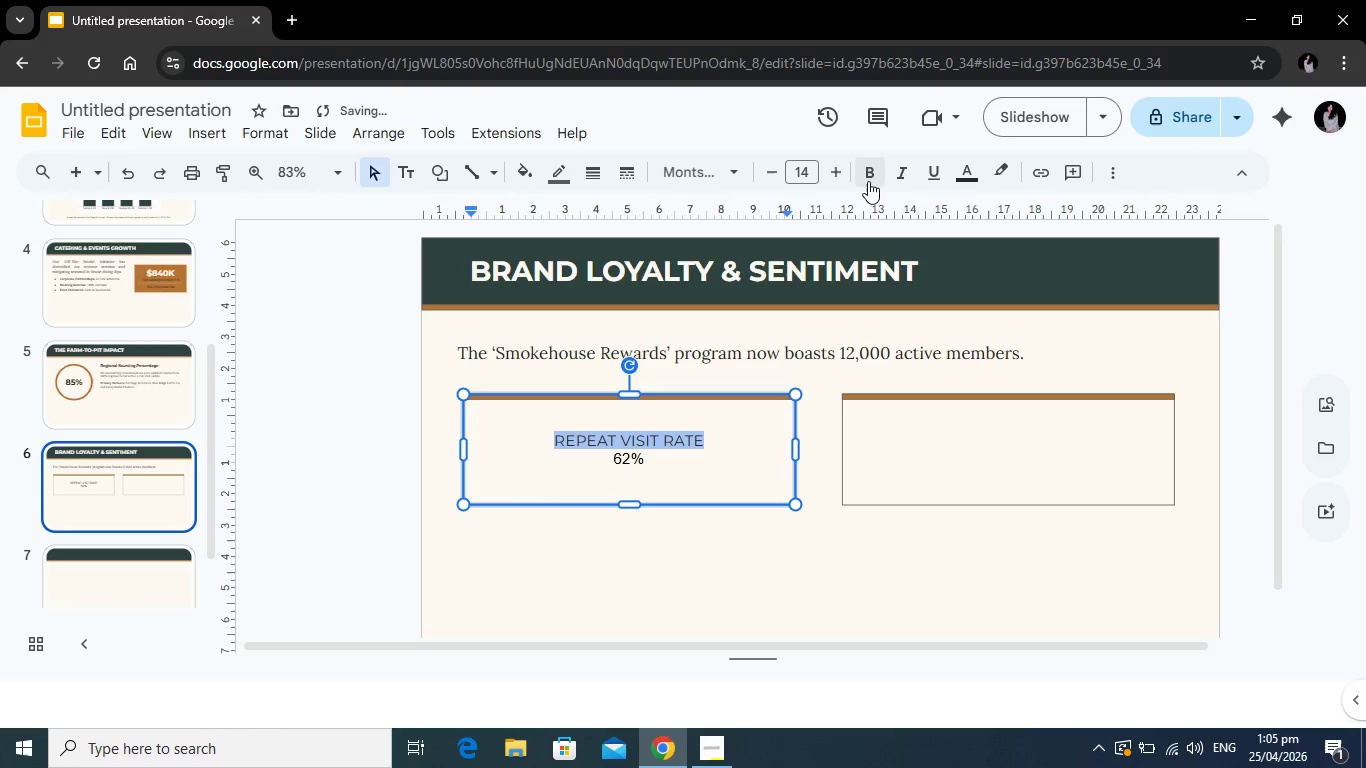 
left_click([868, 179])
 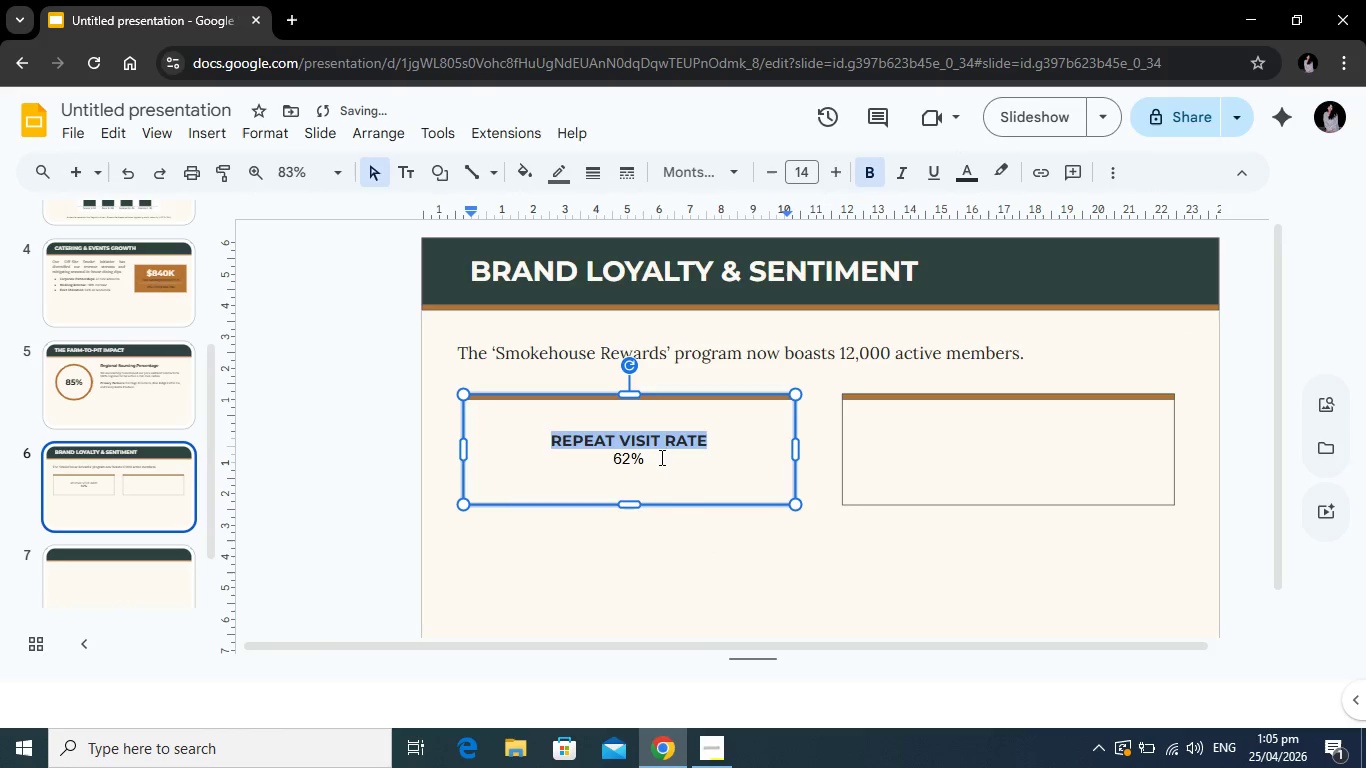 
left_click_drag(start_coordinate=[660, 457], to_coordinate=[564, 464])
 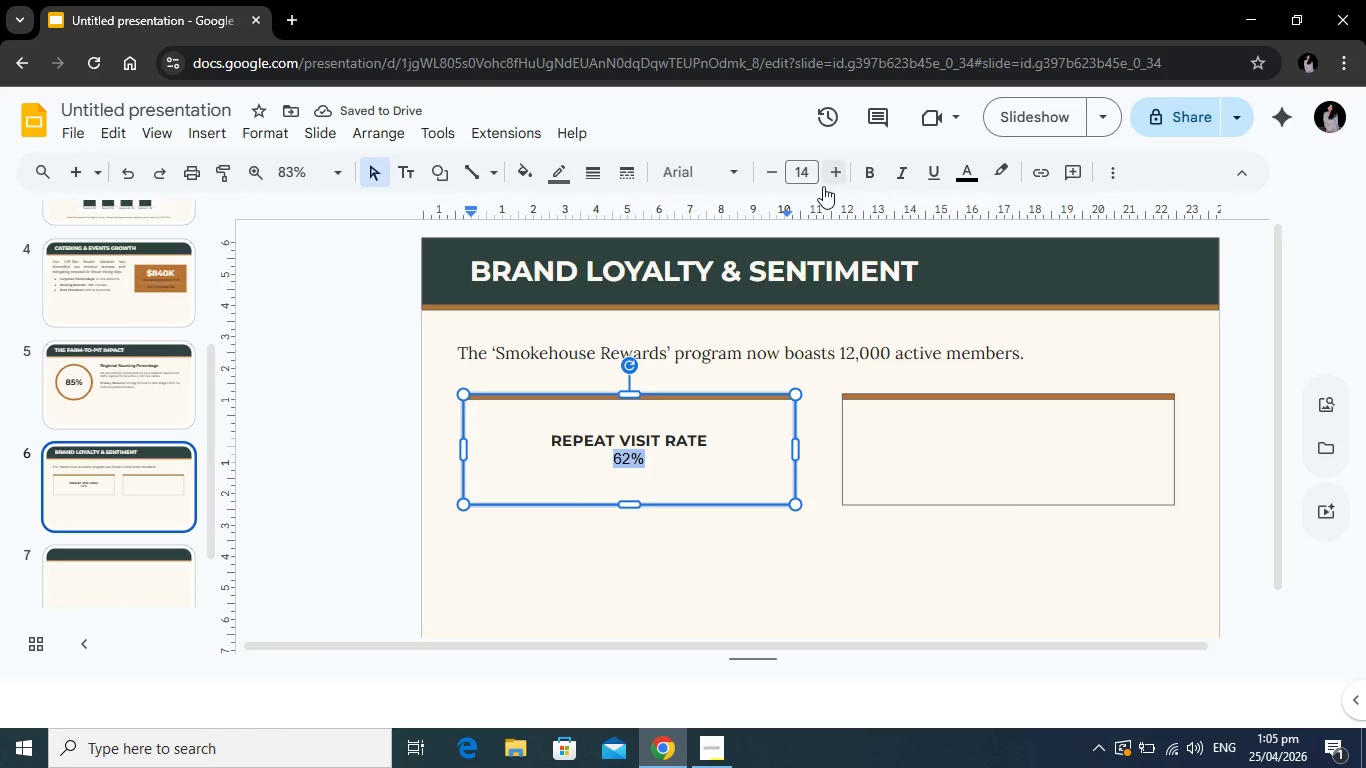 
left_click([711, 172])
 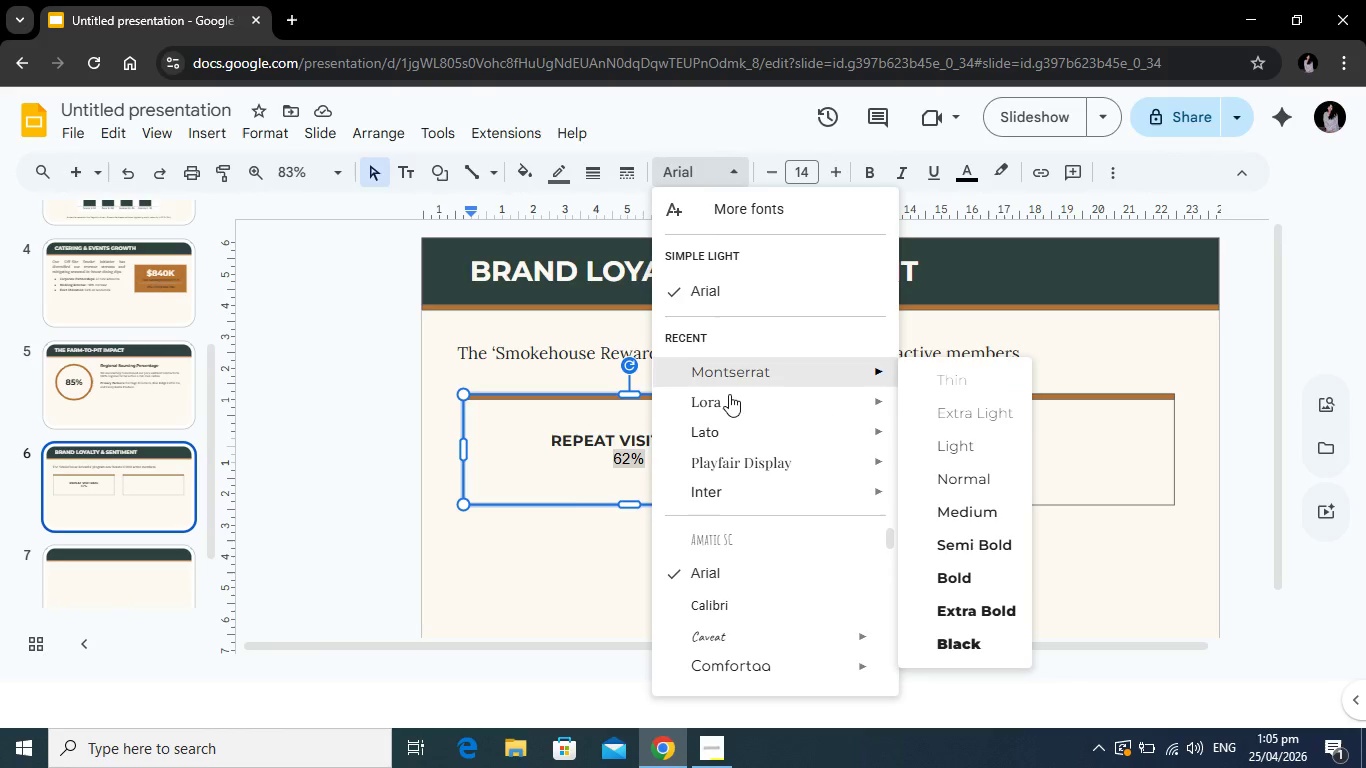 
left_click([741, 369])
 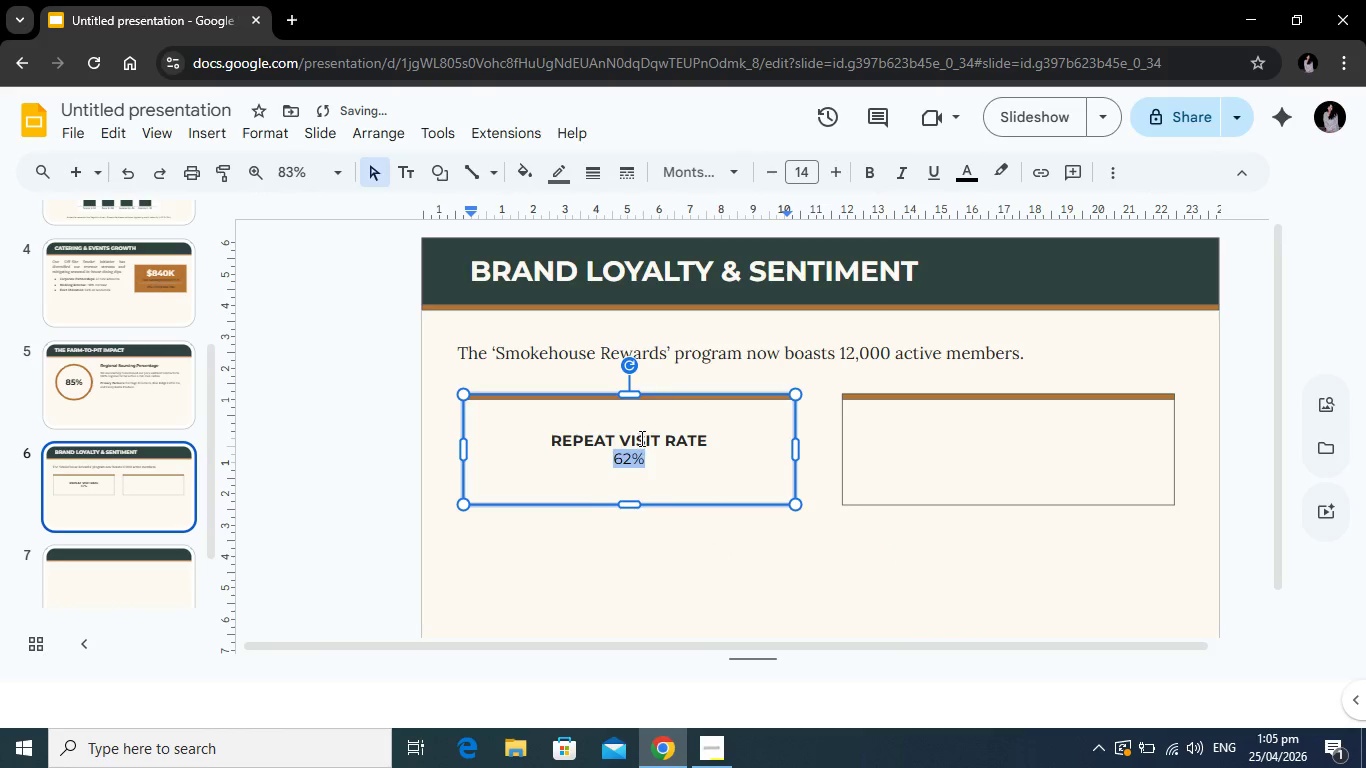 
left_click([640, 438])
 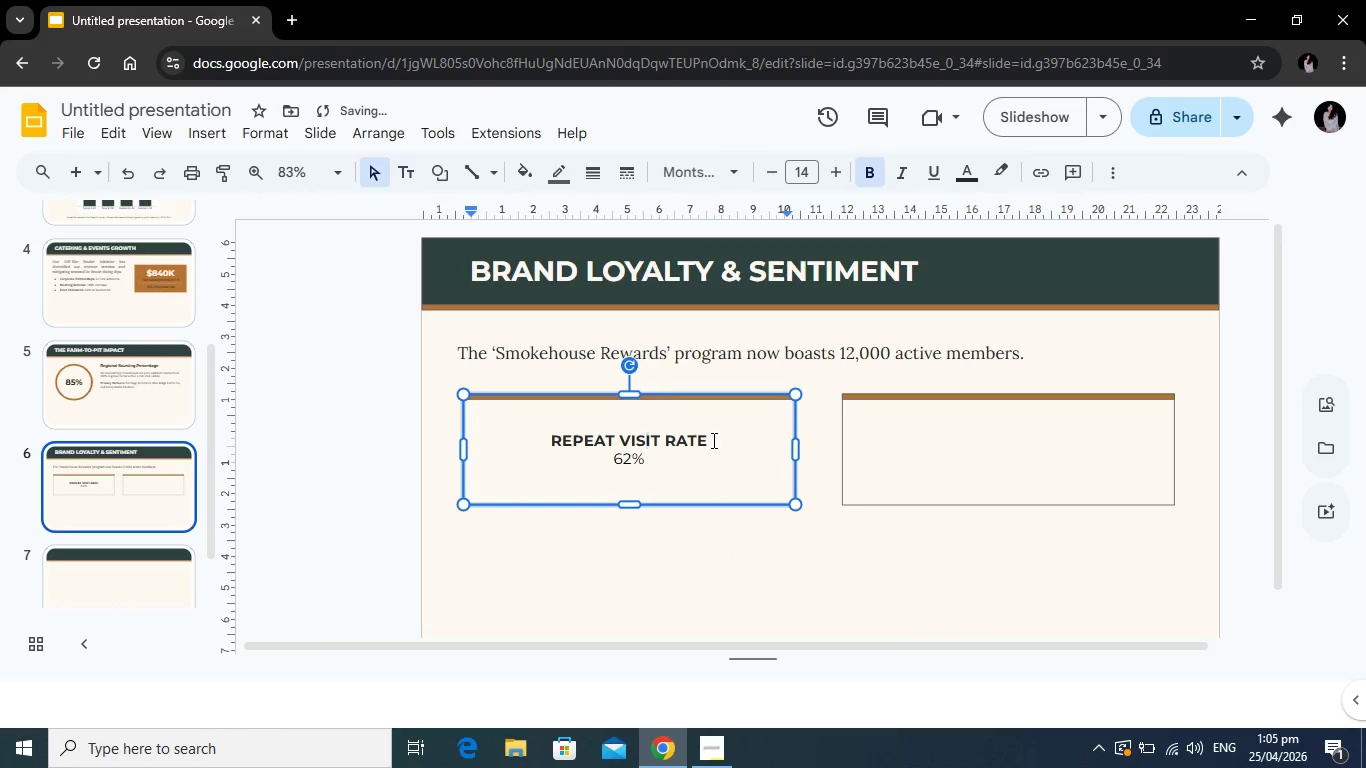 
left_click_drag(start_coordinate=[712, 440], to_coordinate=[516, 441])
 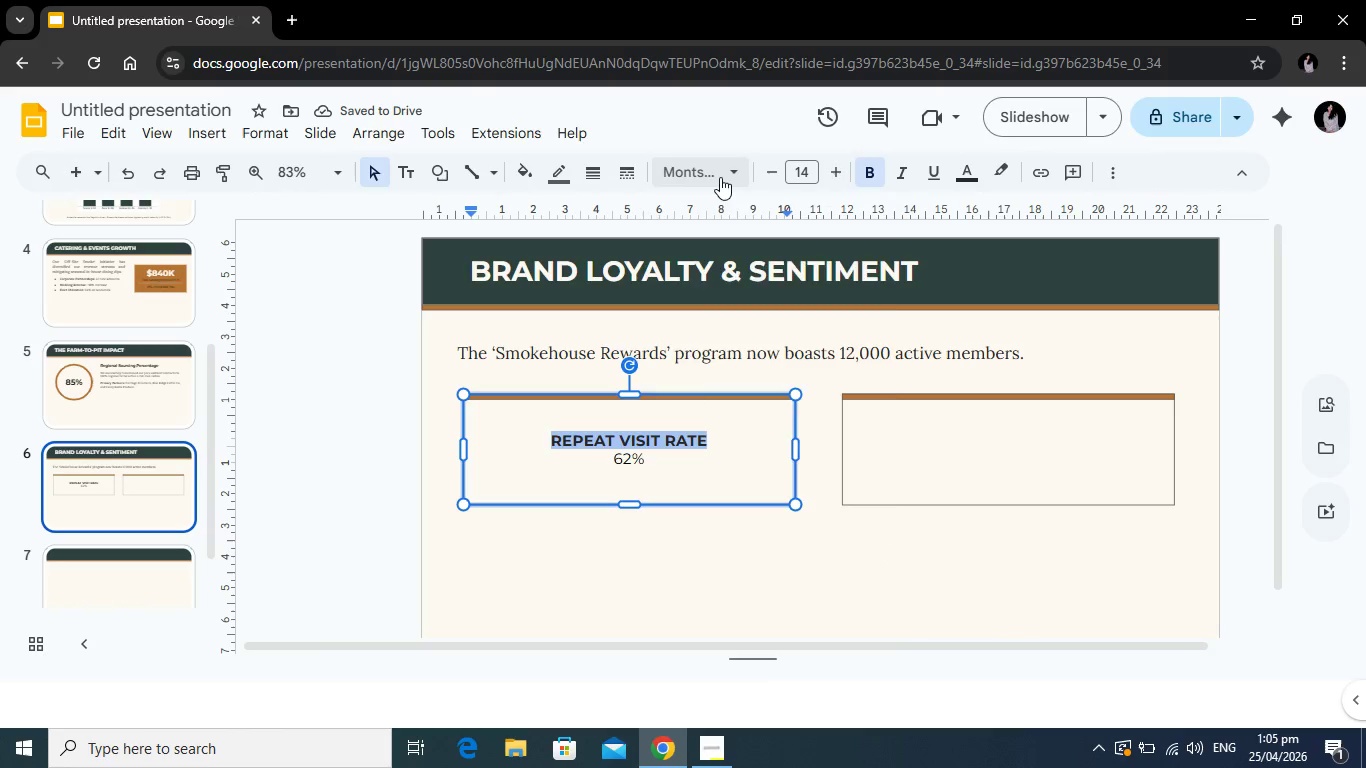 
left_click([720, 177])
 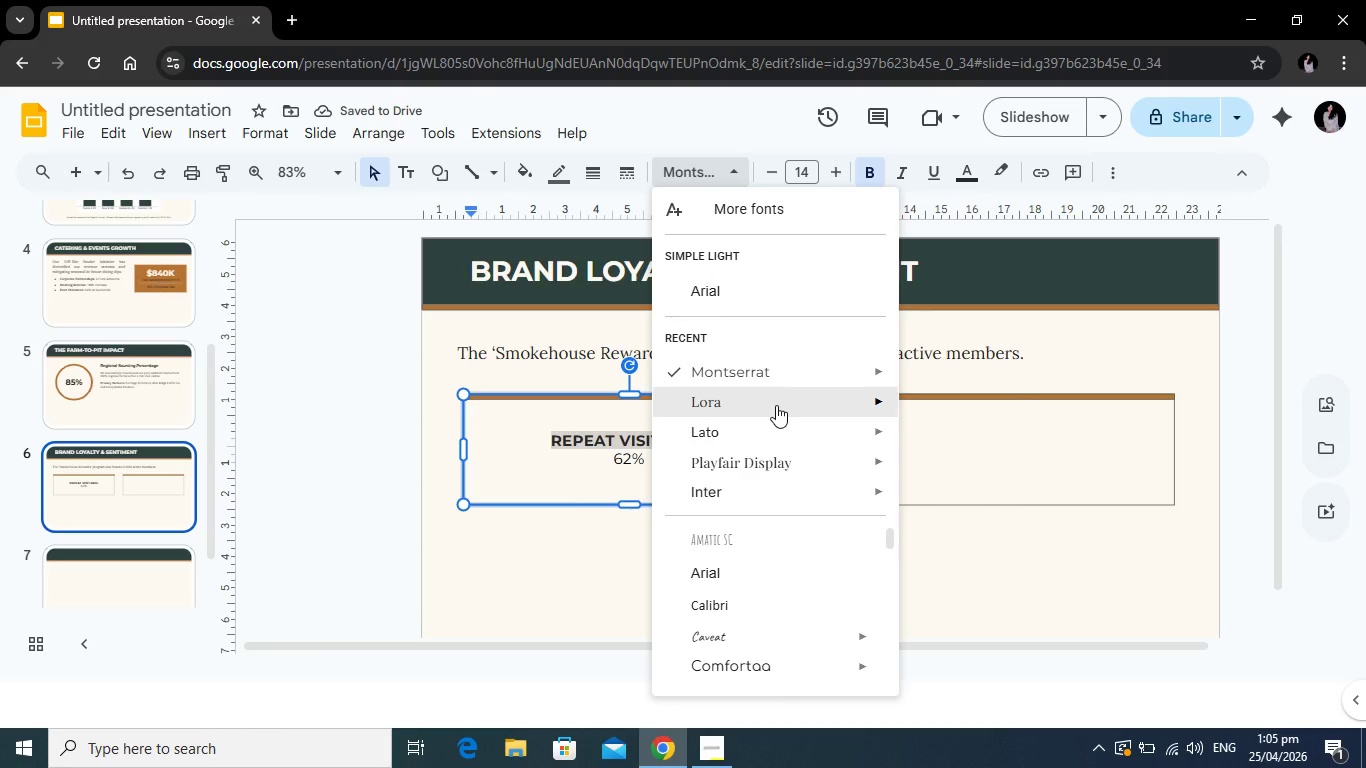 
left_click([776, 404])
 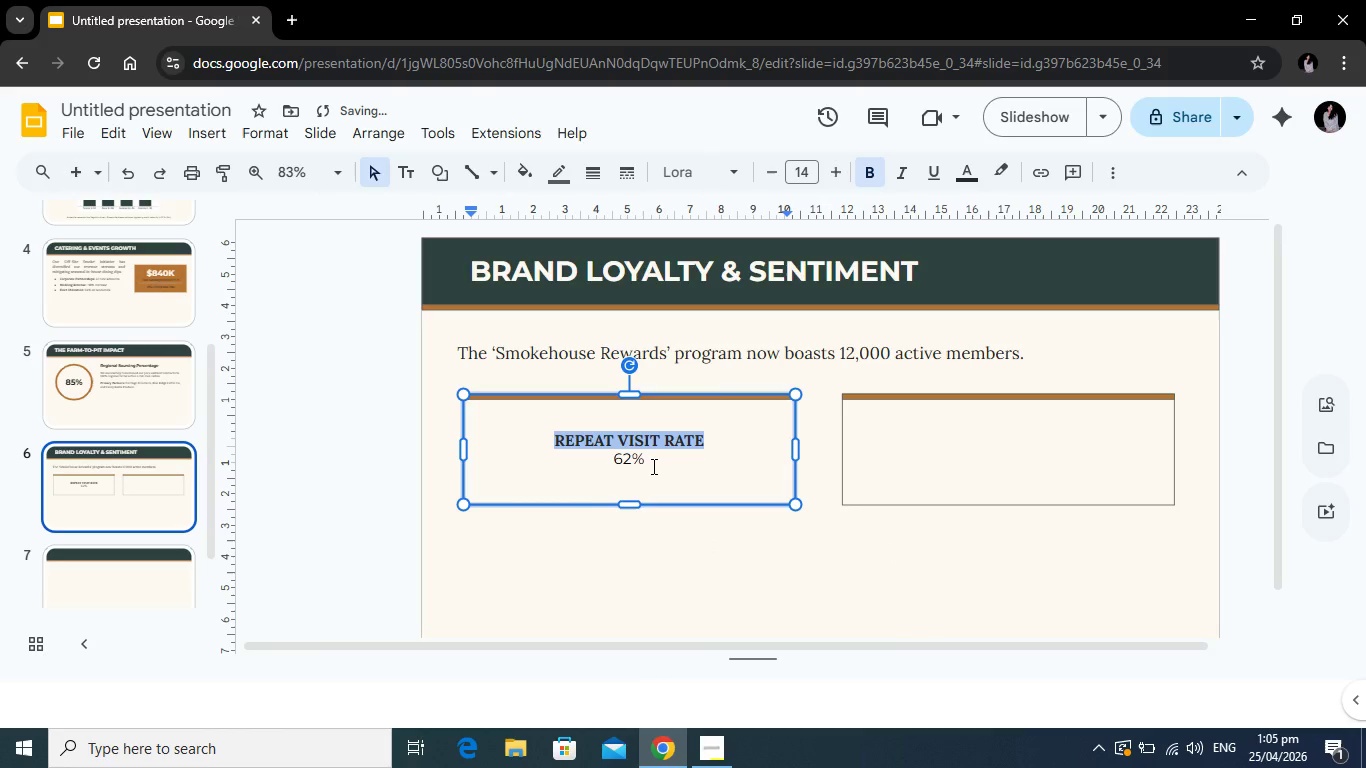 
left_click([652, 466])
 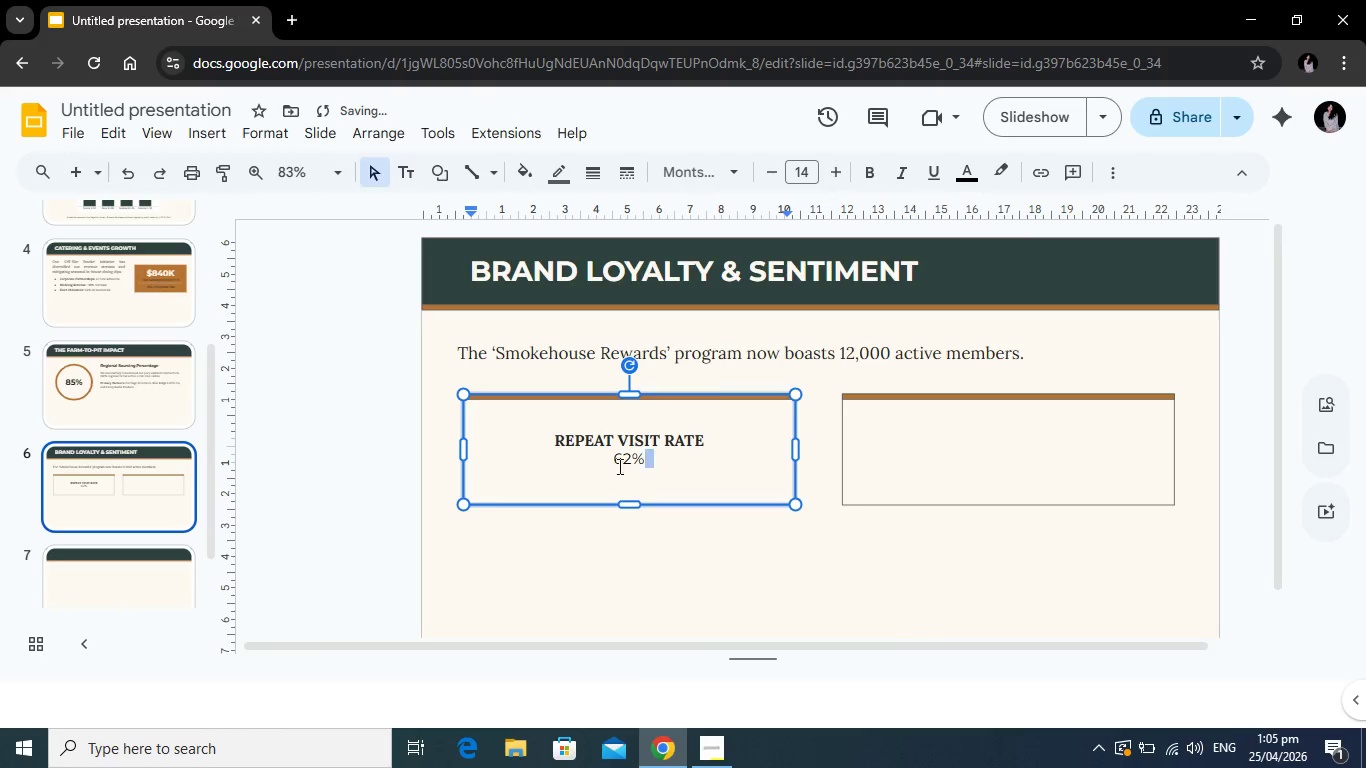 
left_click_drag(start_coordinate=[652, 466], to_coordinate=[599, 466])
 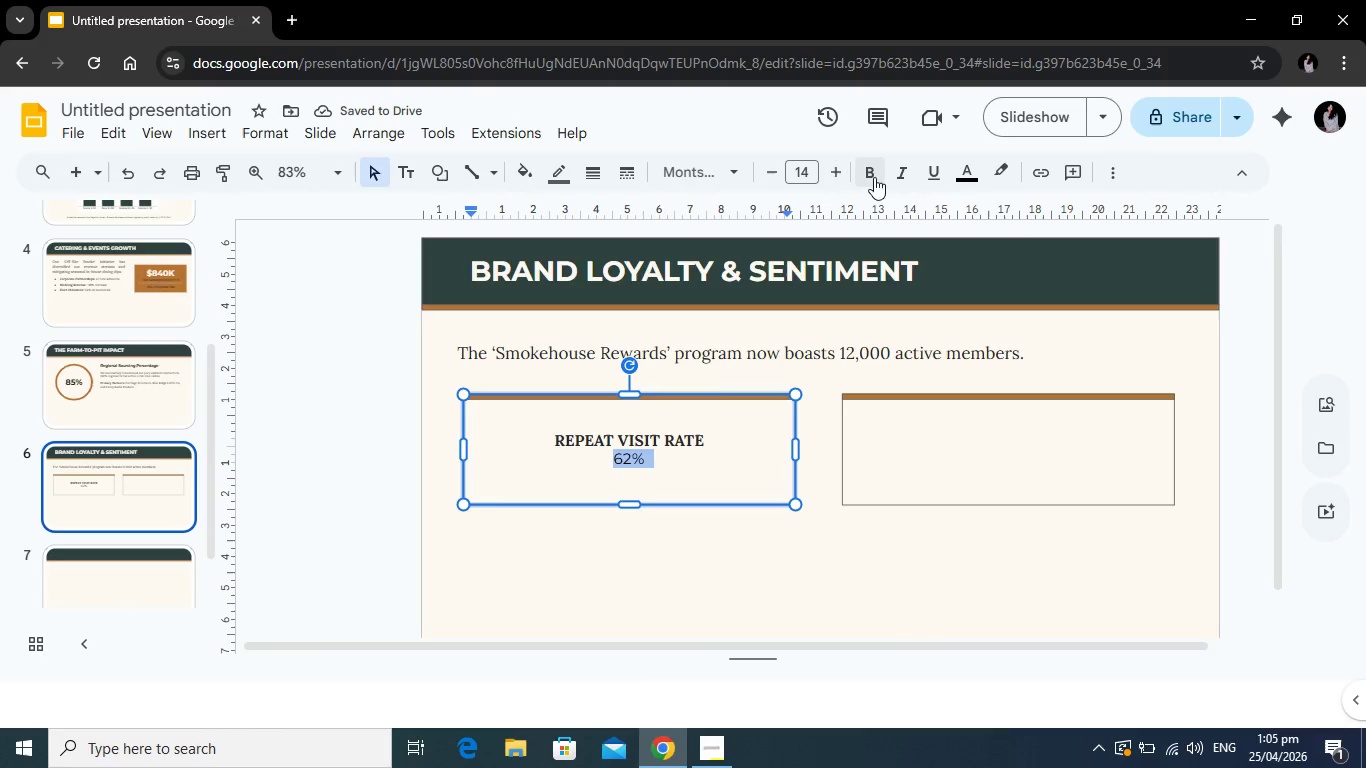 
left_click([871, 175])
 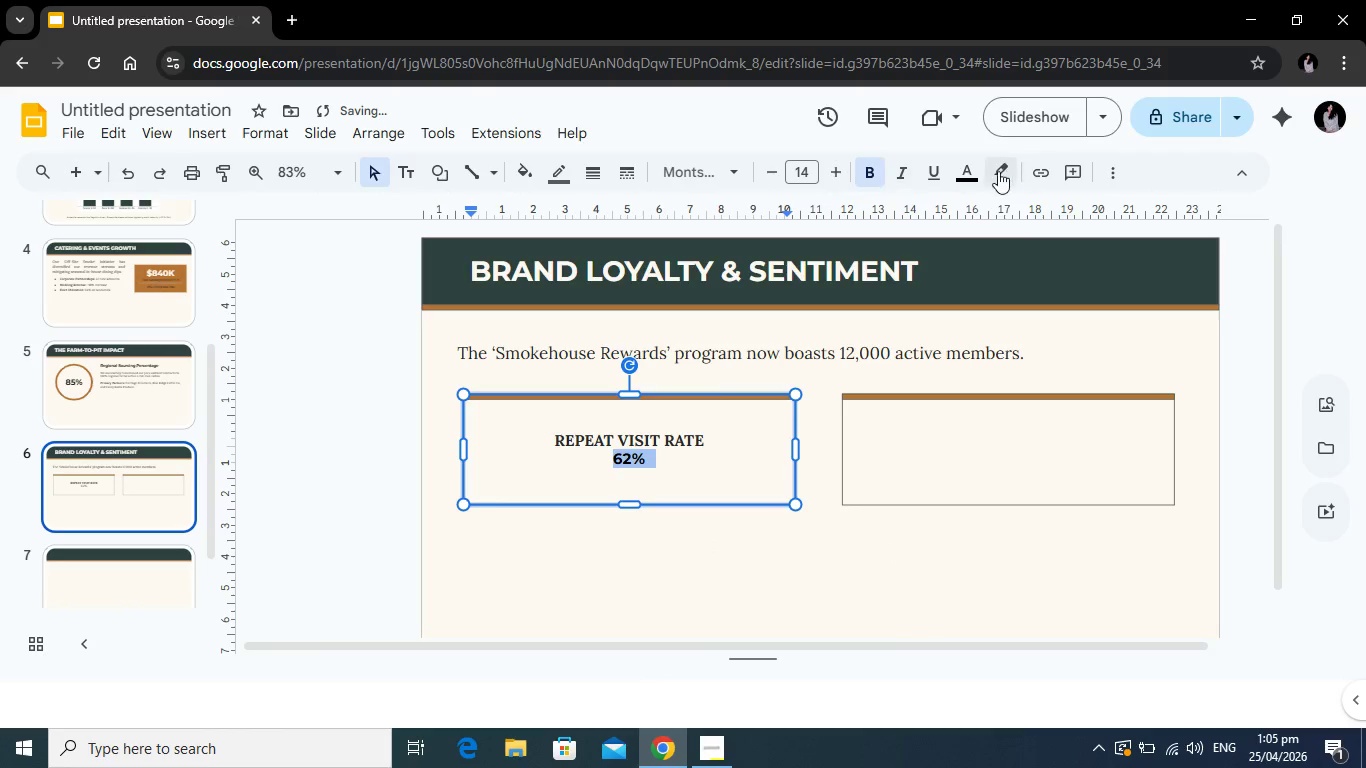 
left_click([976, 171])
 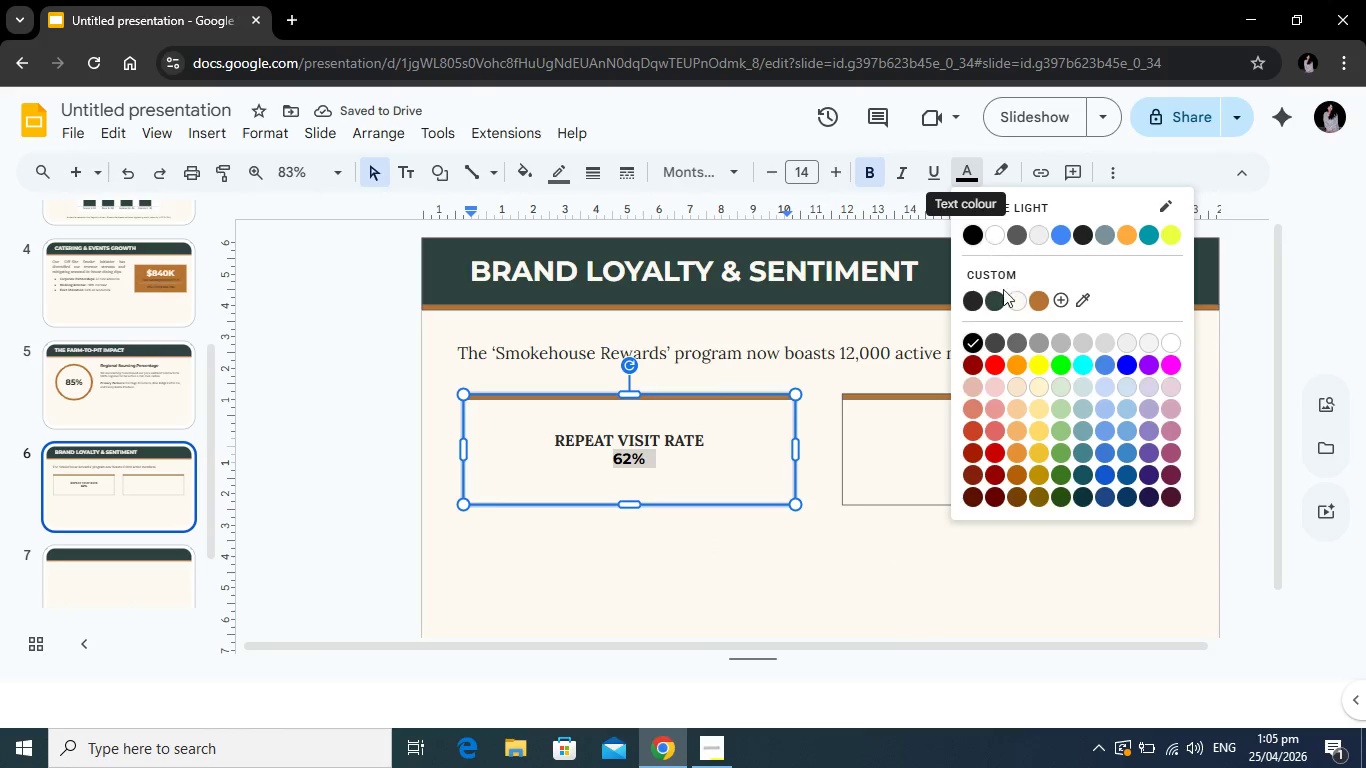 
left_click([970, 296])
 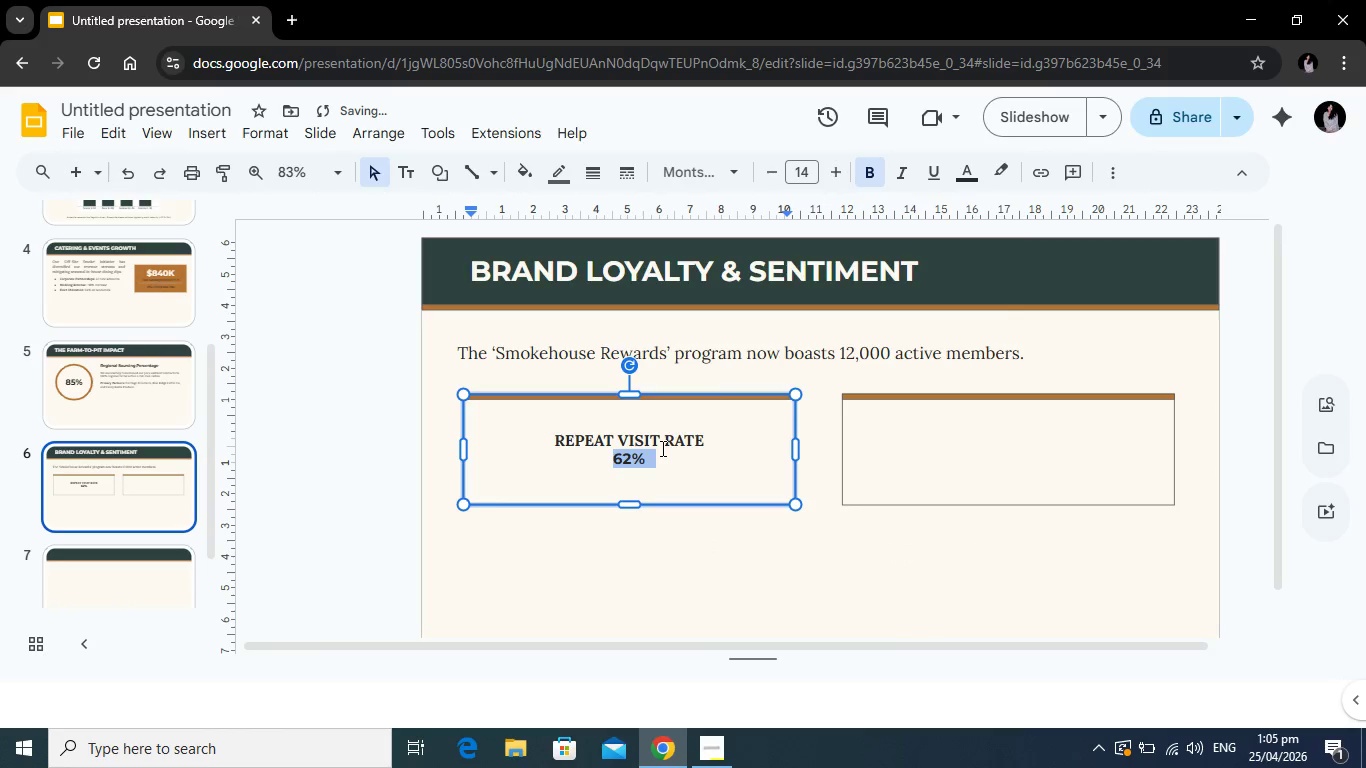 
left_click([672, 439])
 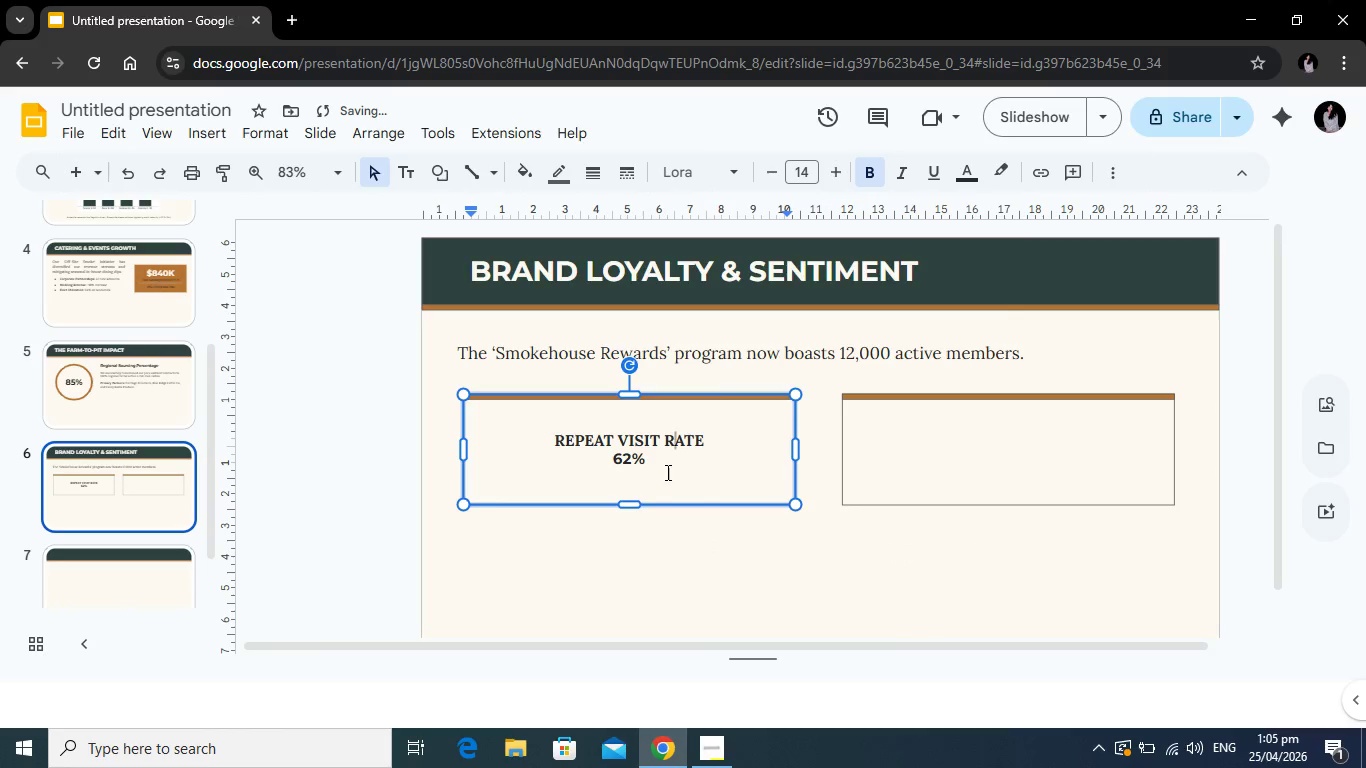 
left_click_drag(start_coordinate=[667, 471], to_coordinate=[595, 465])
 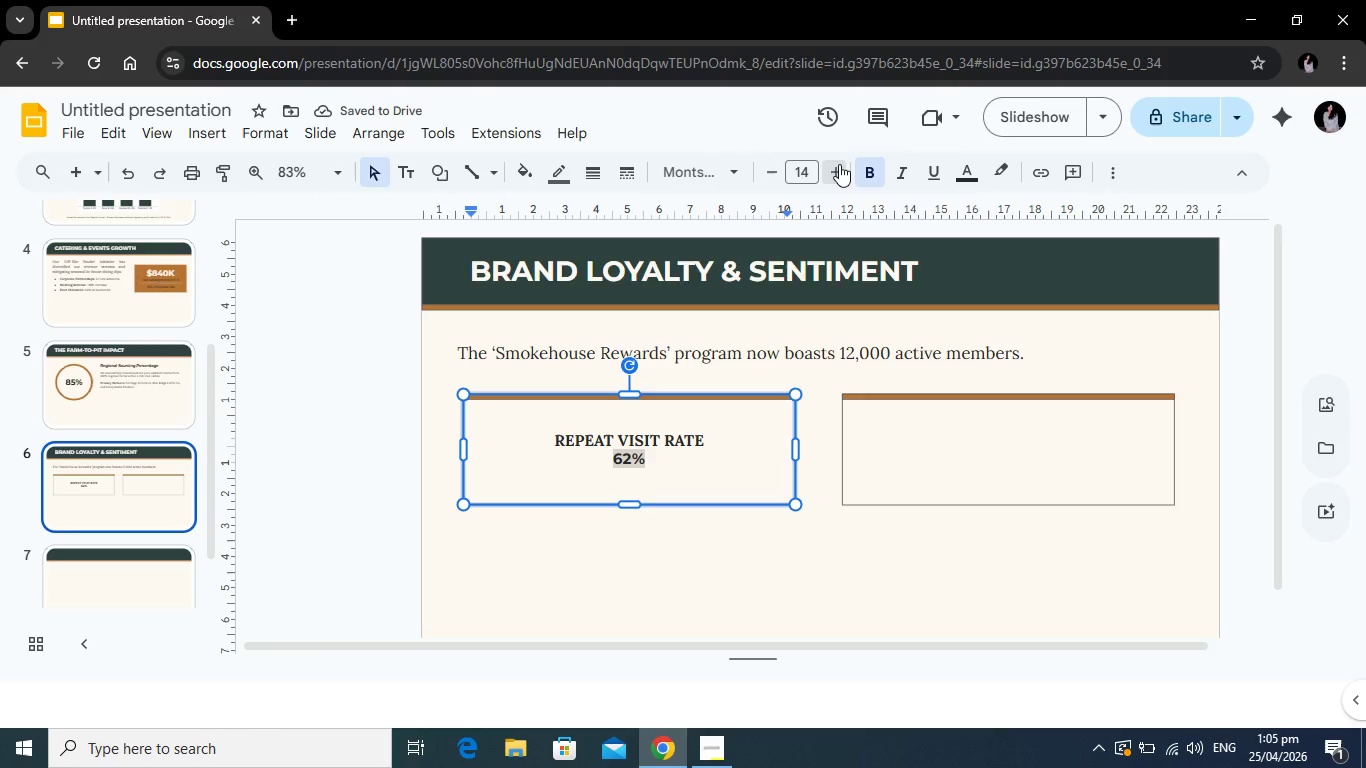 
double_click([839, 164])
 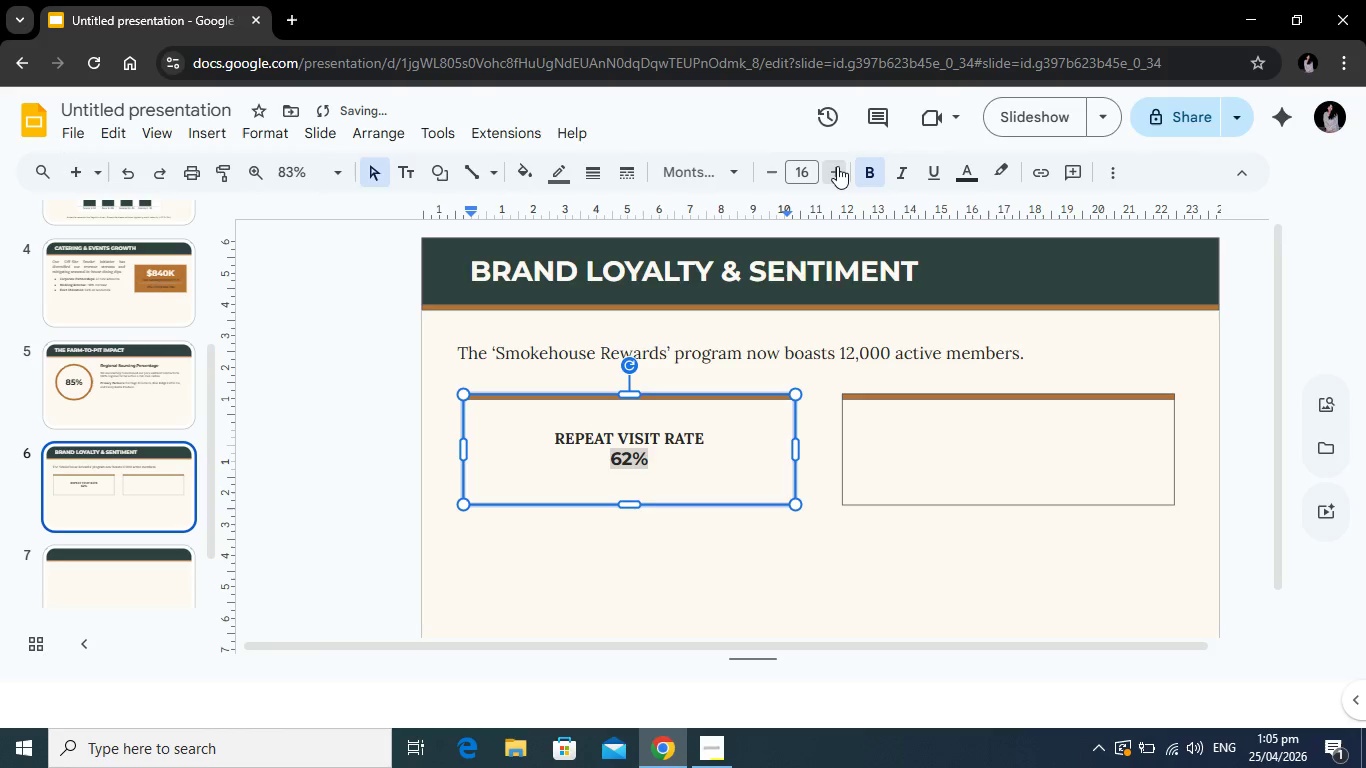 
triple_click([839, 164])
 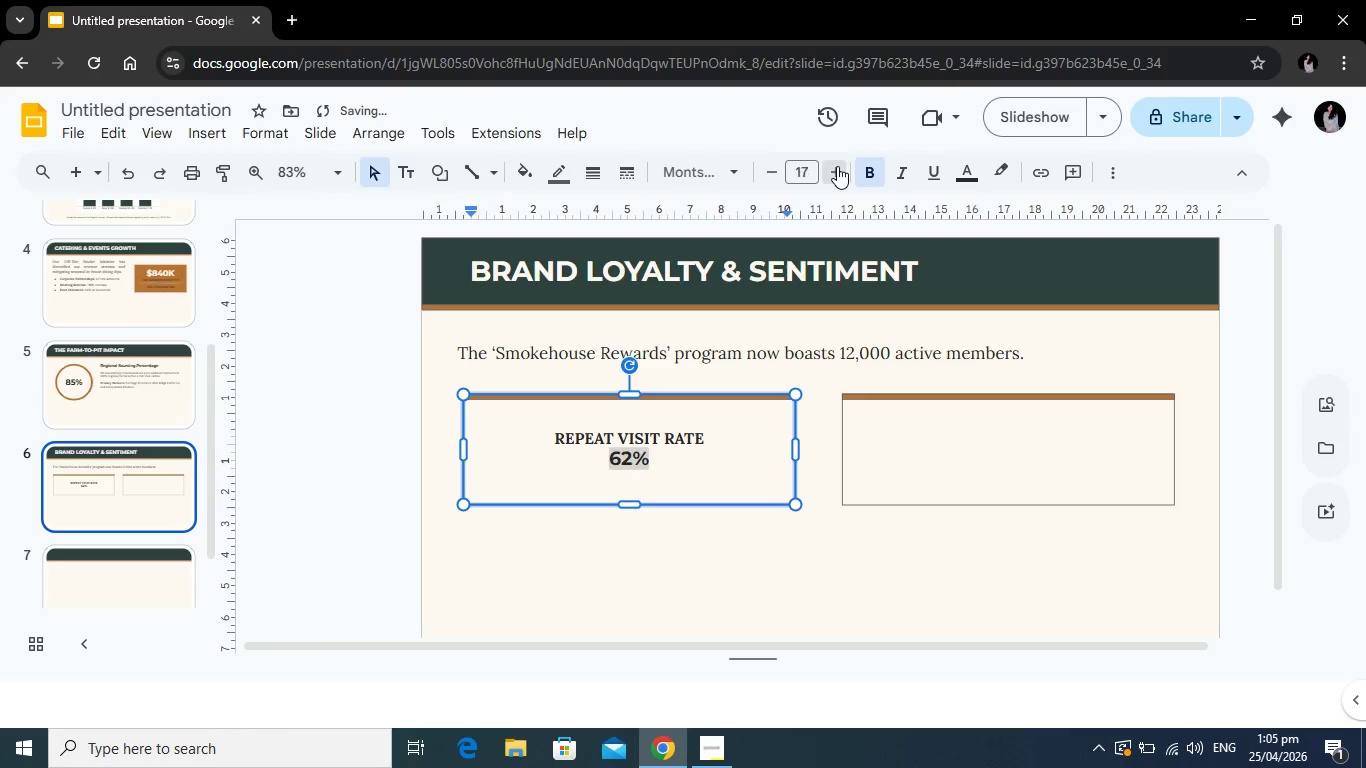 
triple_click([837, 166])
 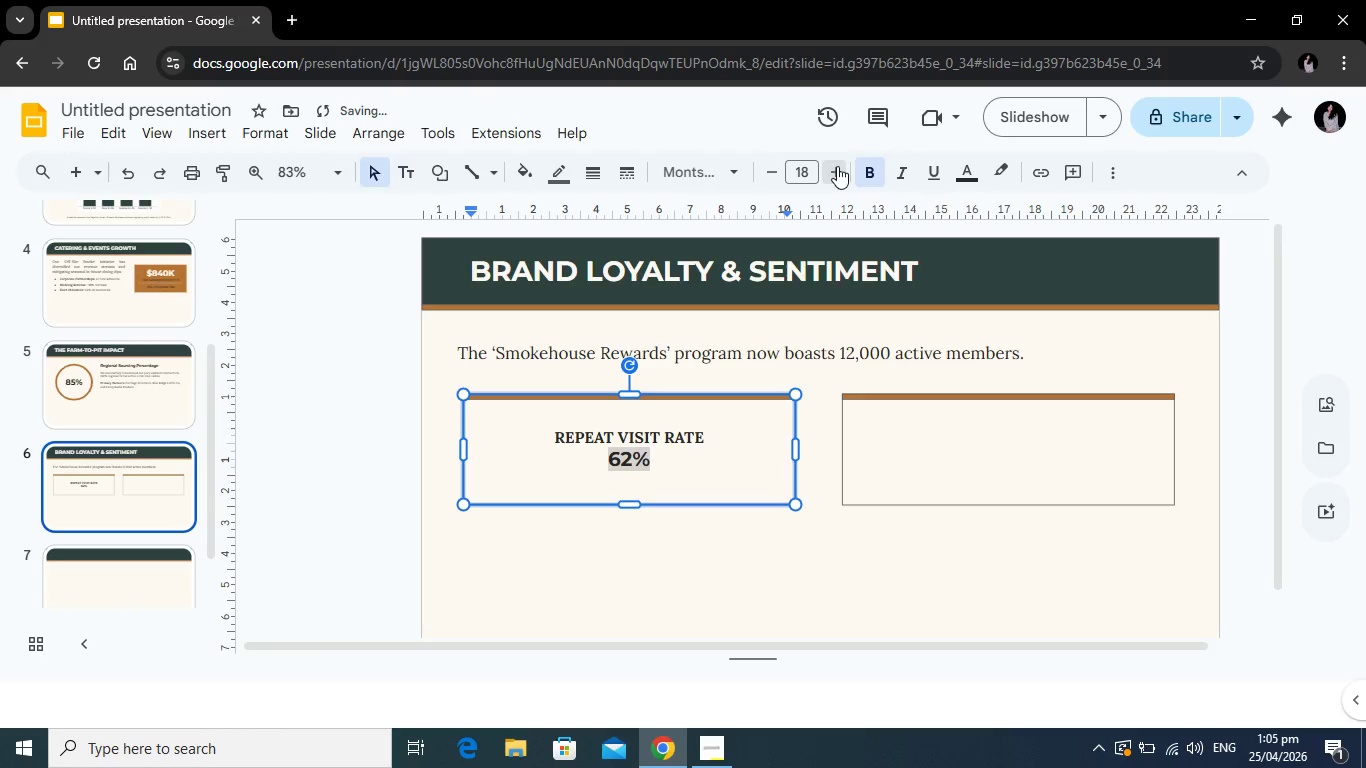 
triple_click([837, 166])
 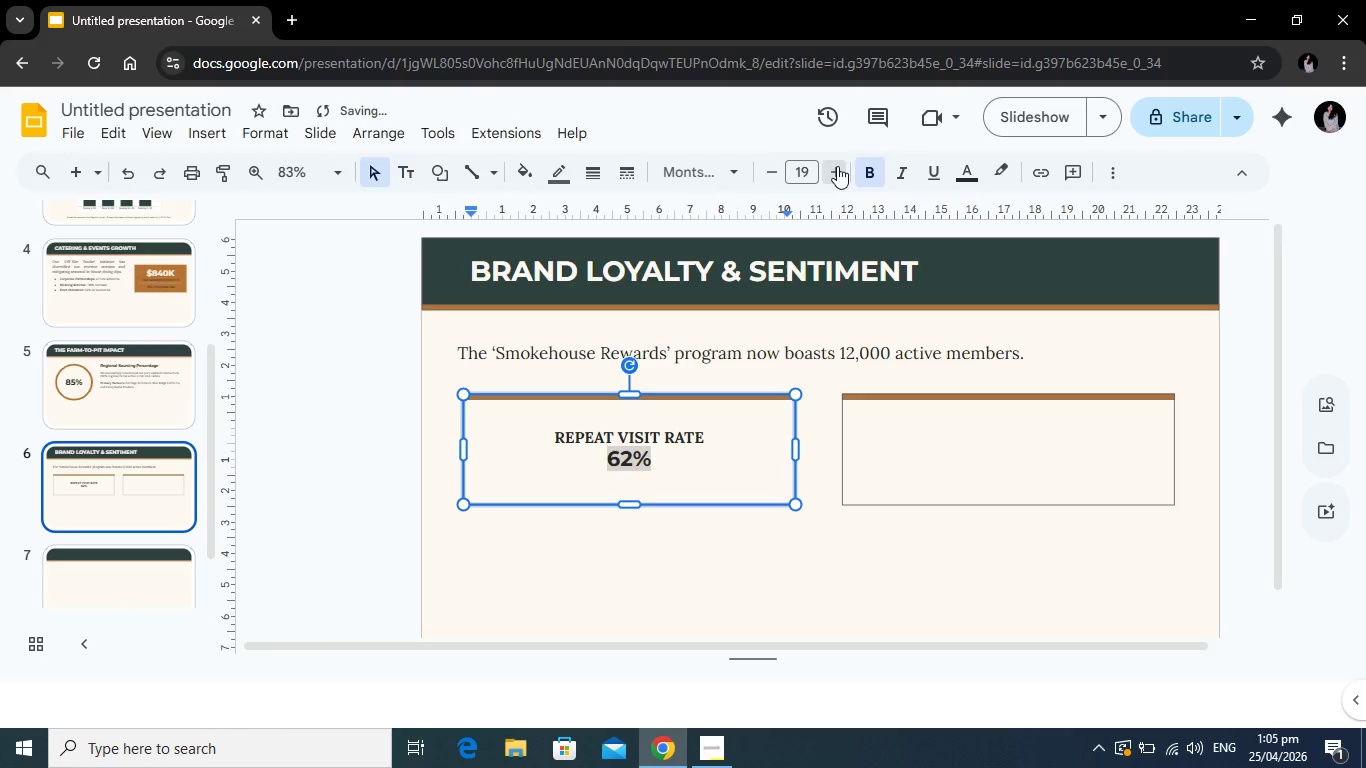 
triple_click([837, 166])
 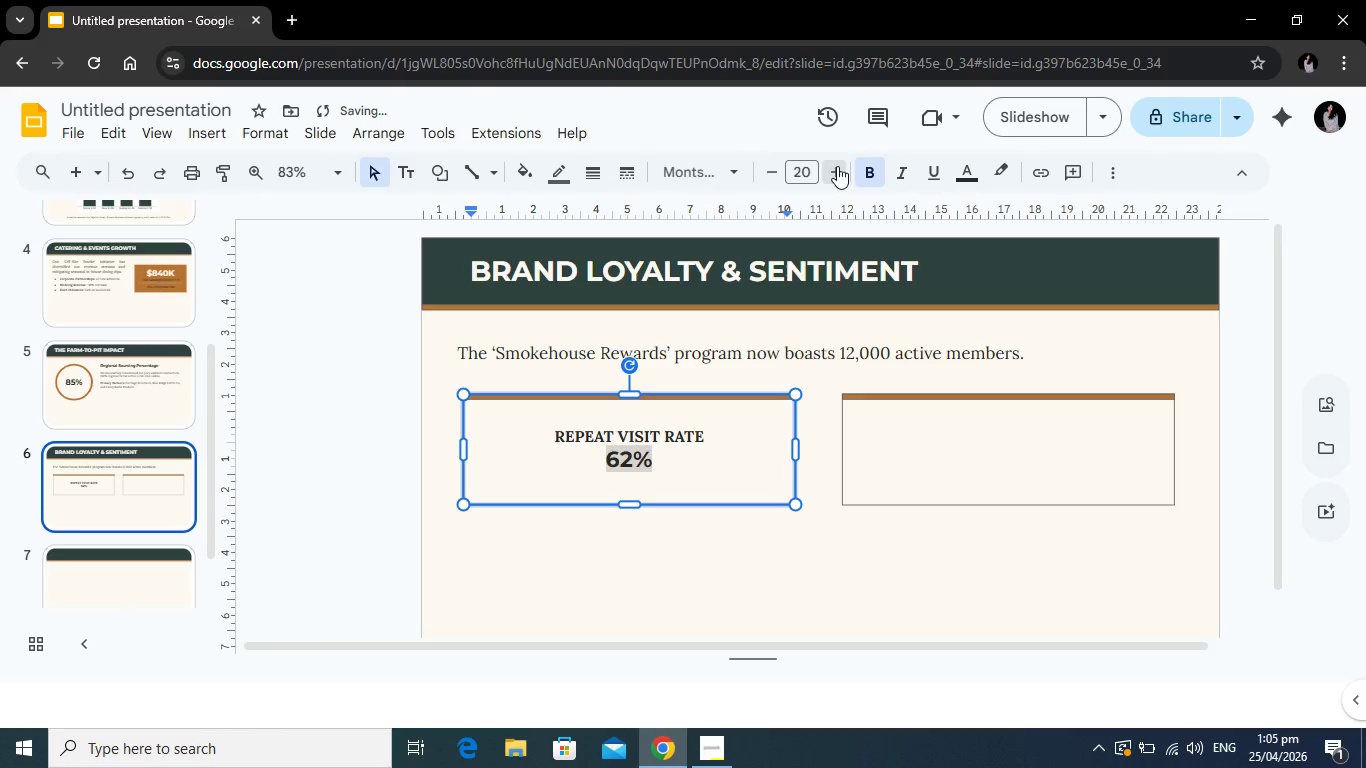 
triple_click([837, 166])
 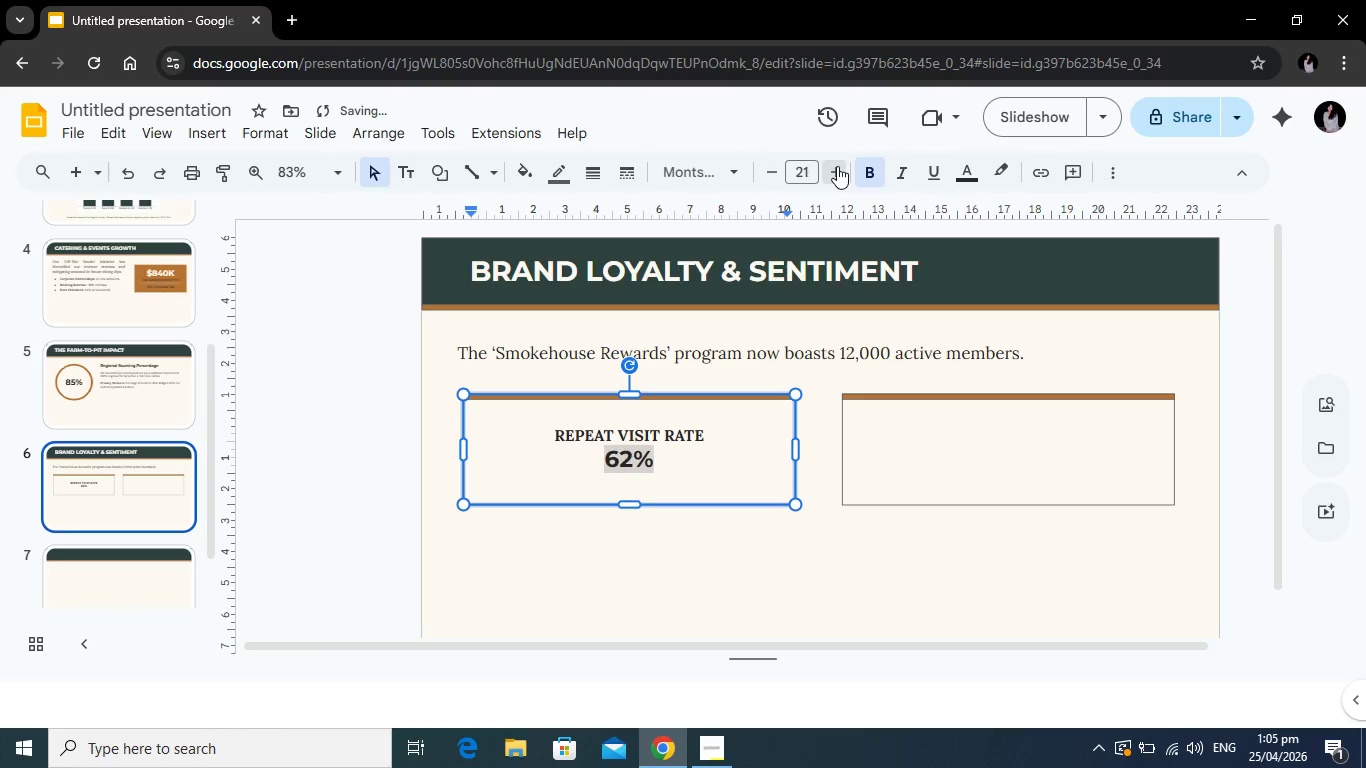 
triple_click([837, 166])
 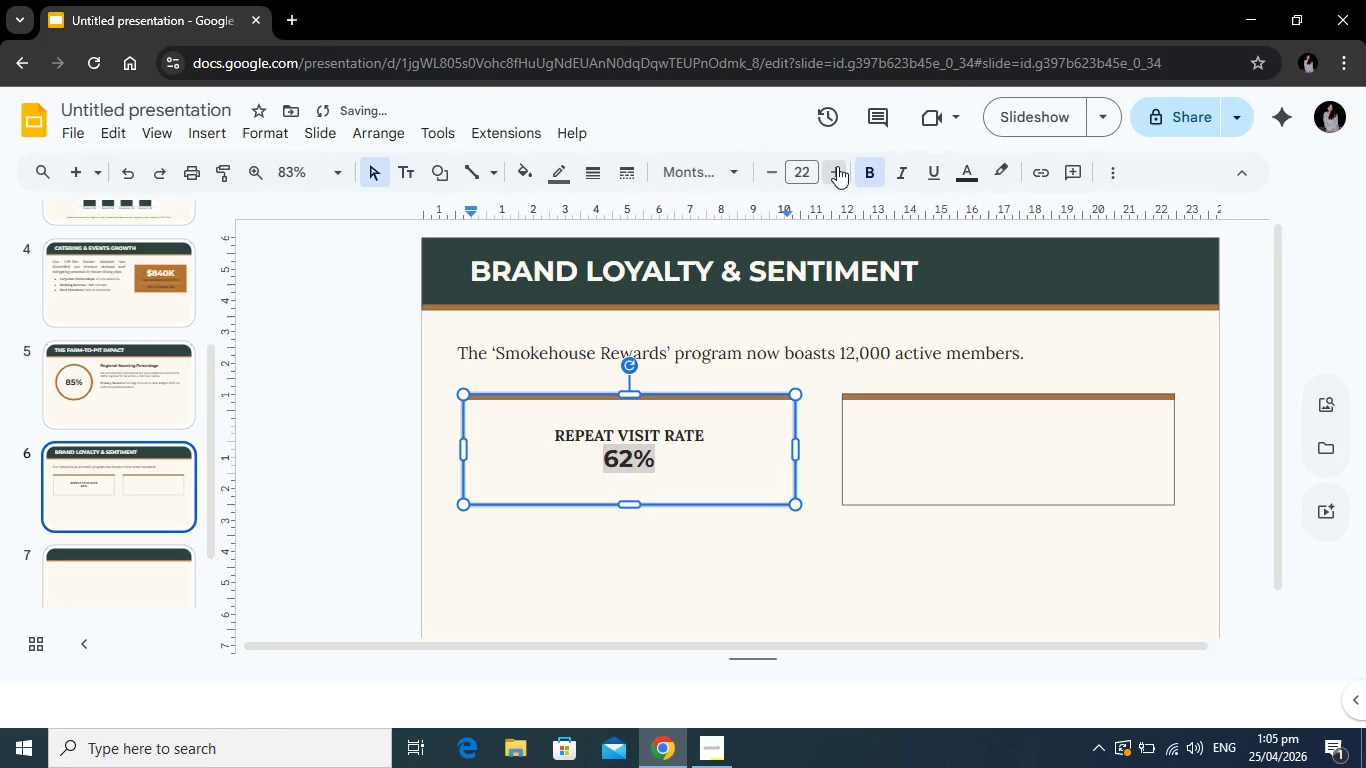 
triple_click([837, 166])
 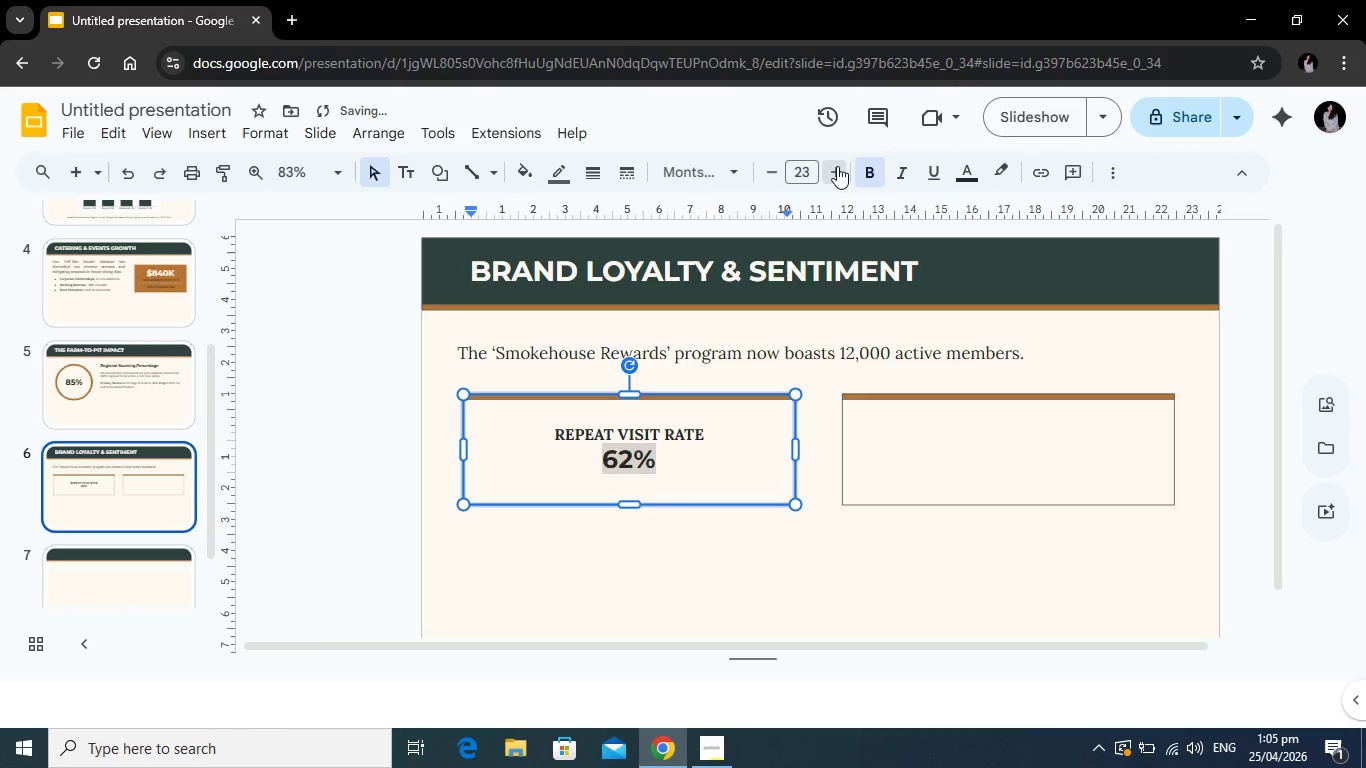 
triple_click([837, 166])
 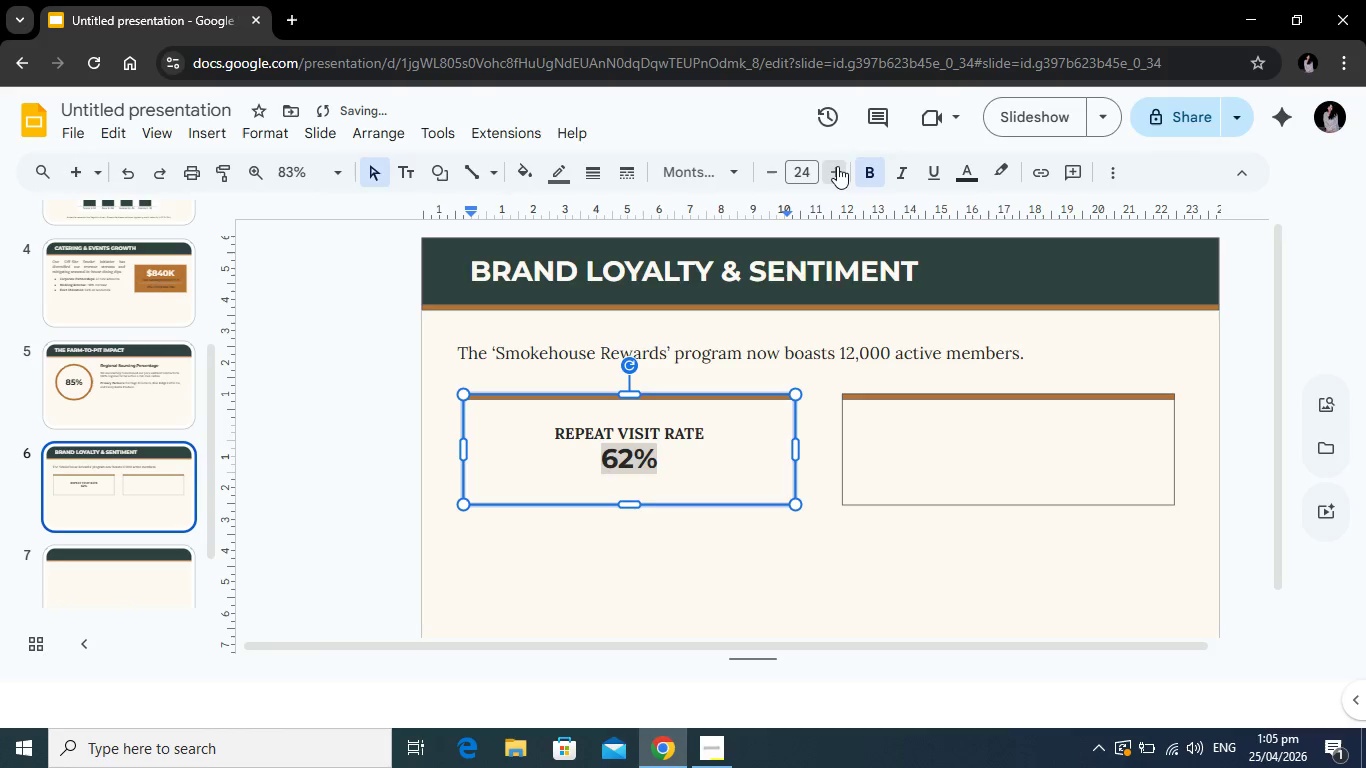 
triple_click([837, 166])
 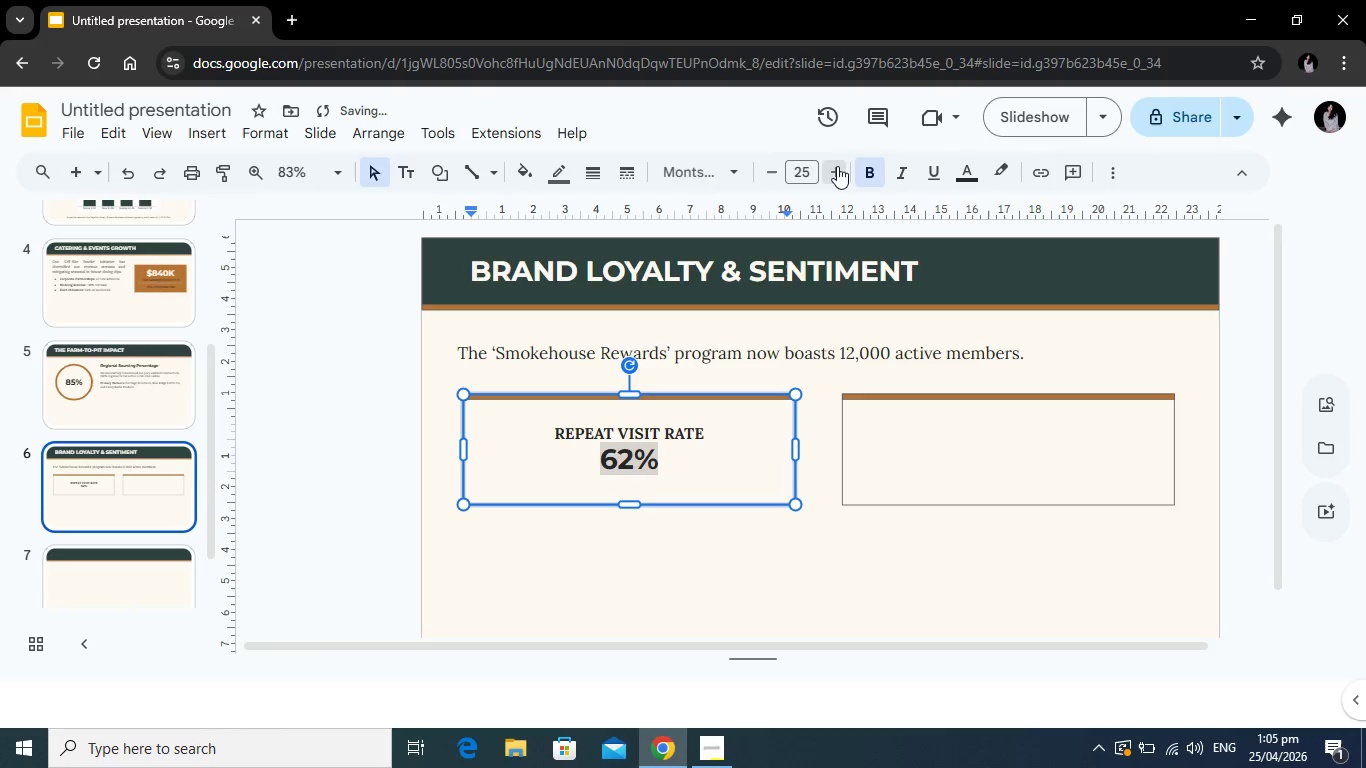 
triple_click([837, 166])
 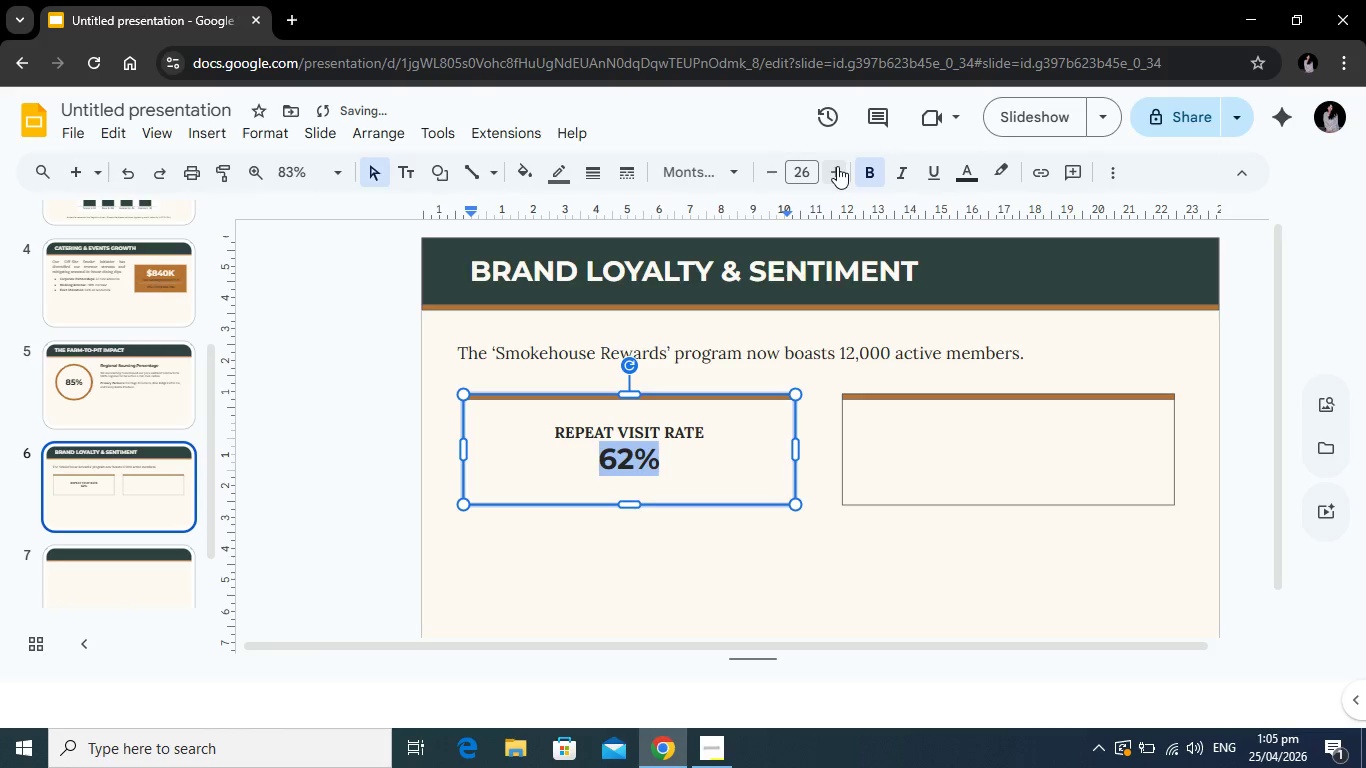 
triple_click([837, 166])
 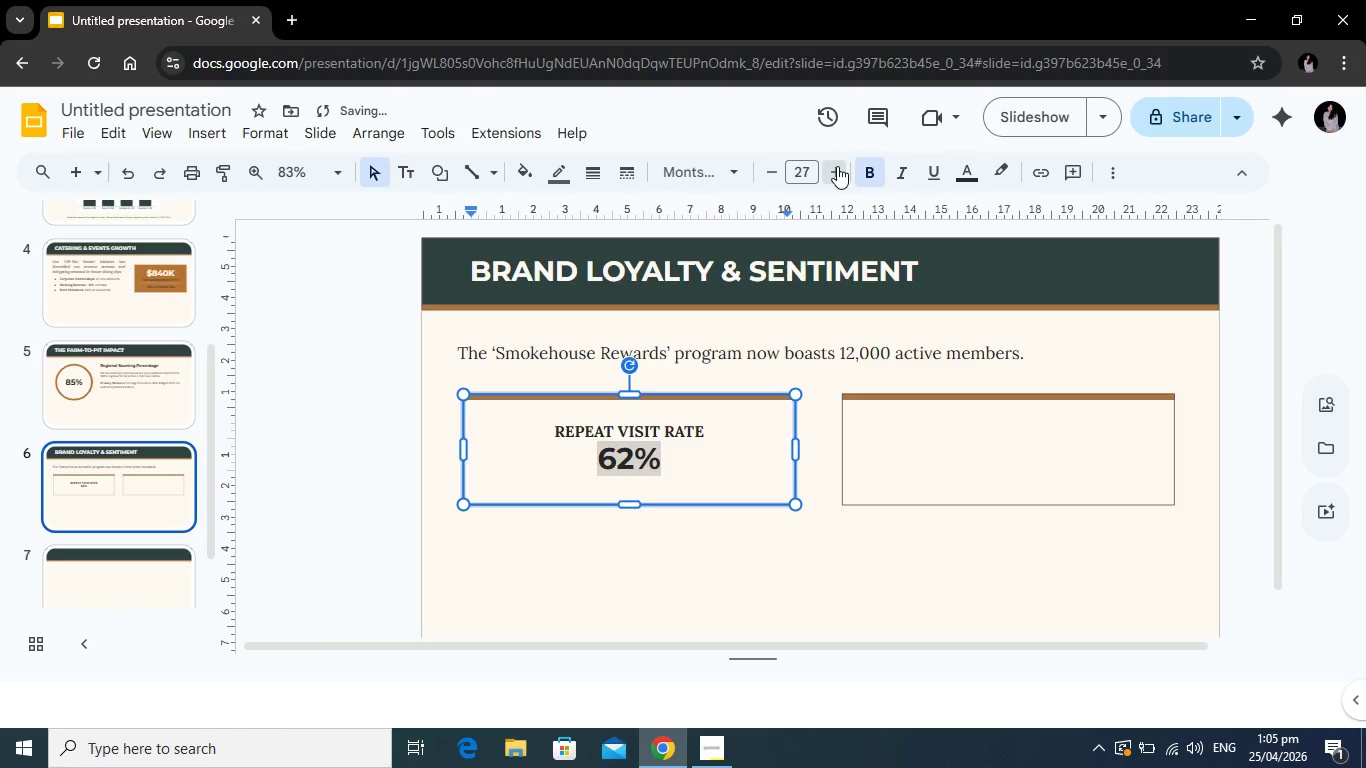 
triple_click([837, 166])
 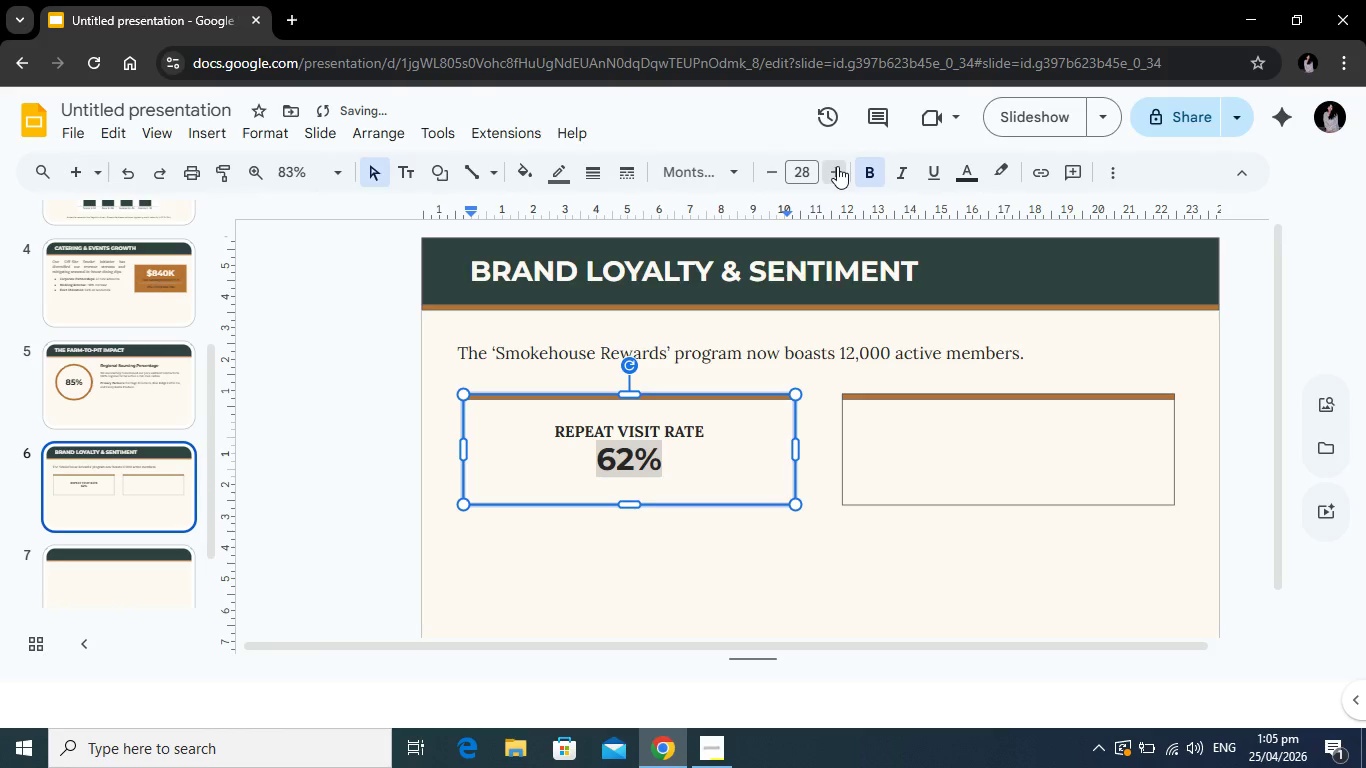 
triple_click([837, 166])
 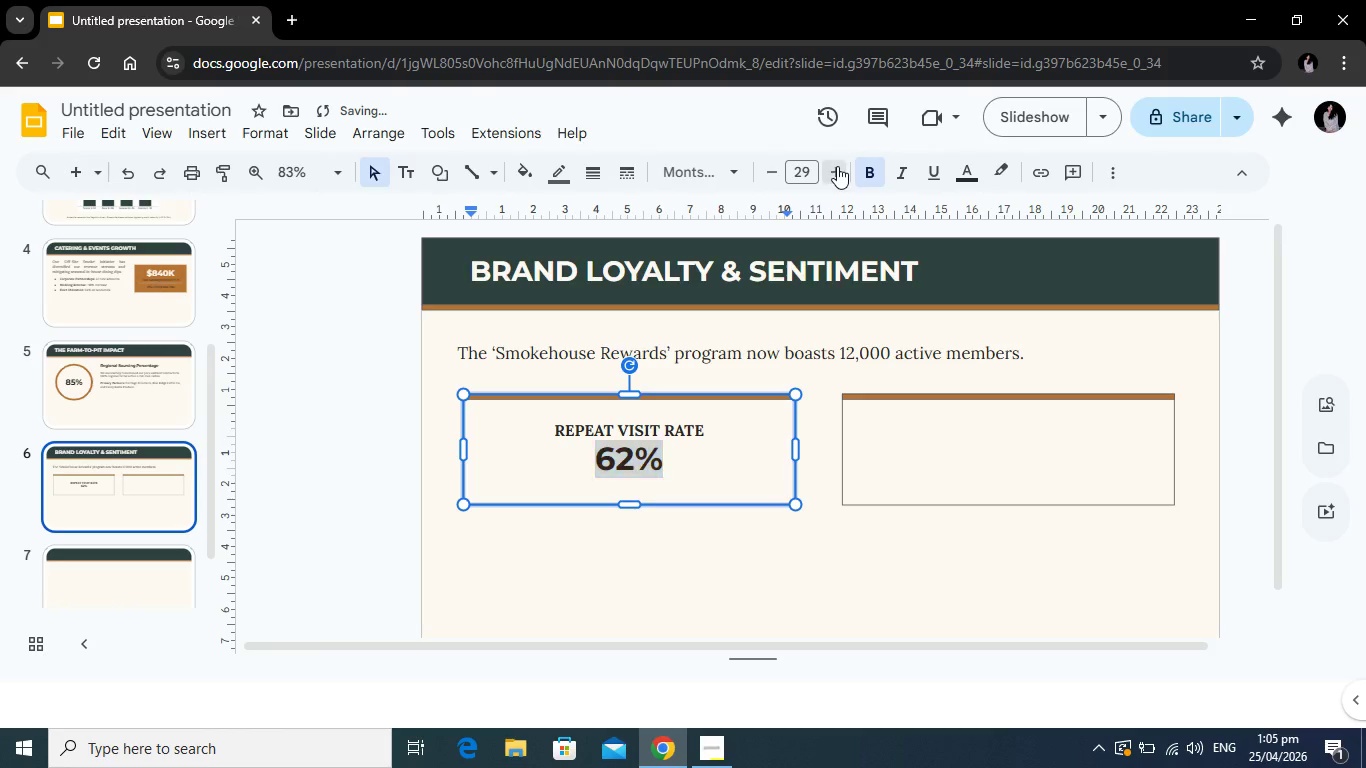 
triple_click([837, 166])
 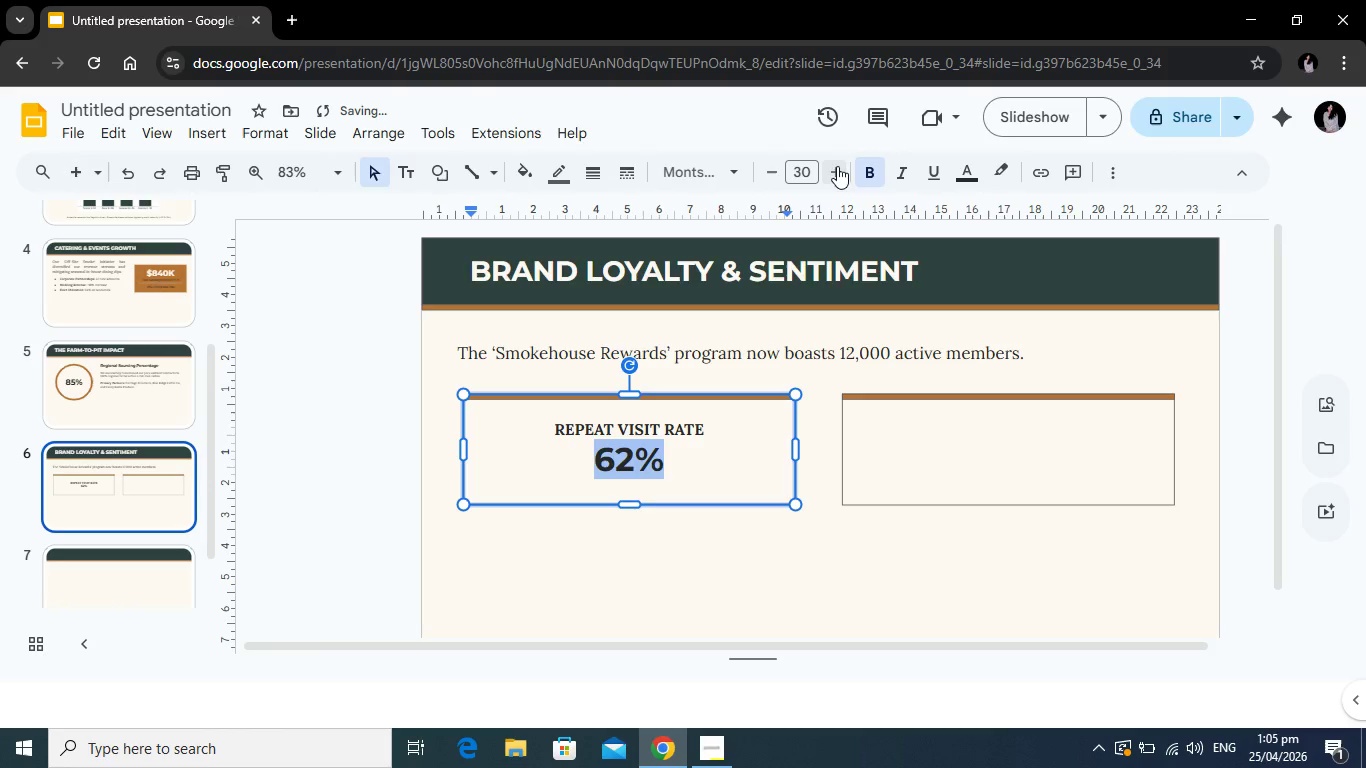 
left_click([837, 166])
 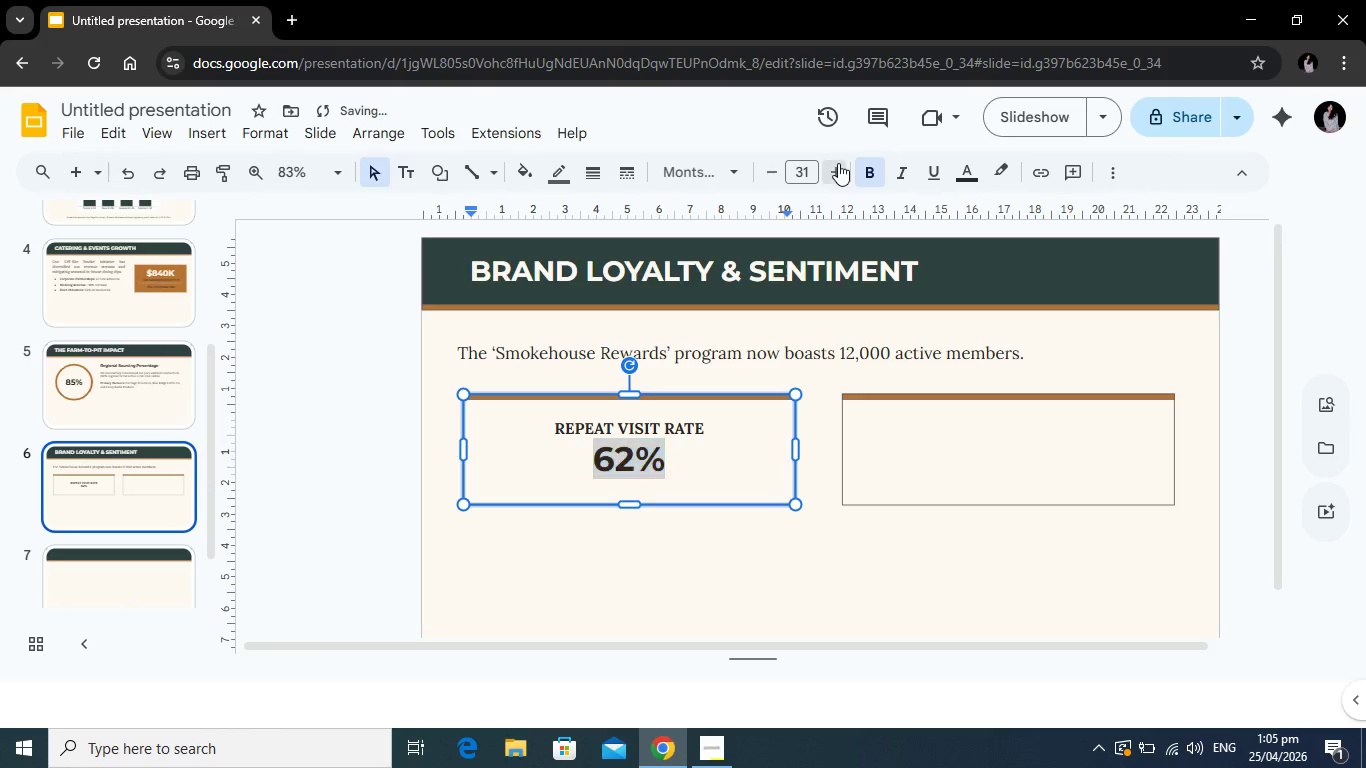 
left_click([838, 163])
 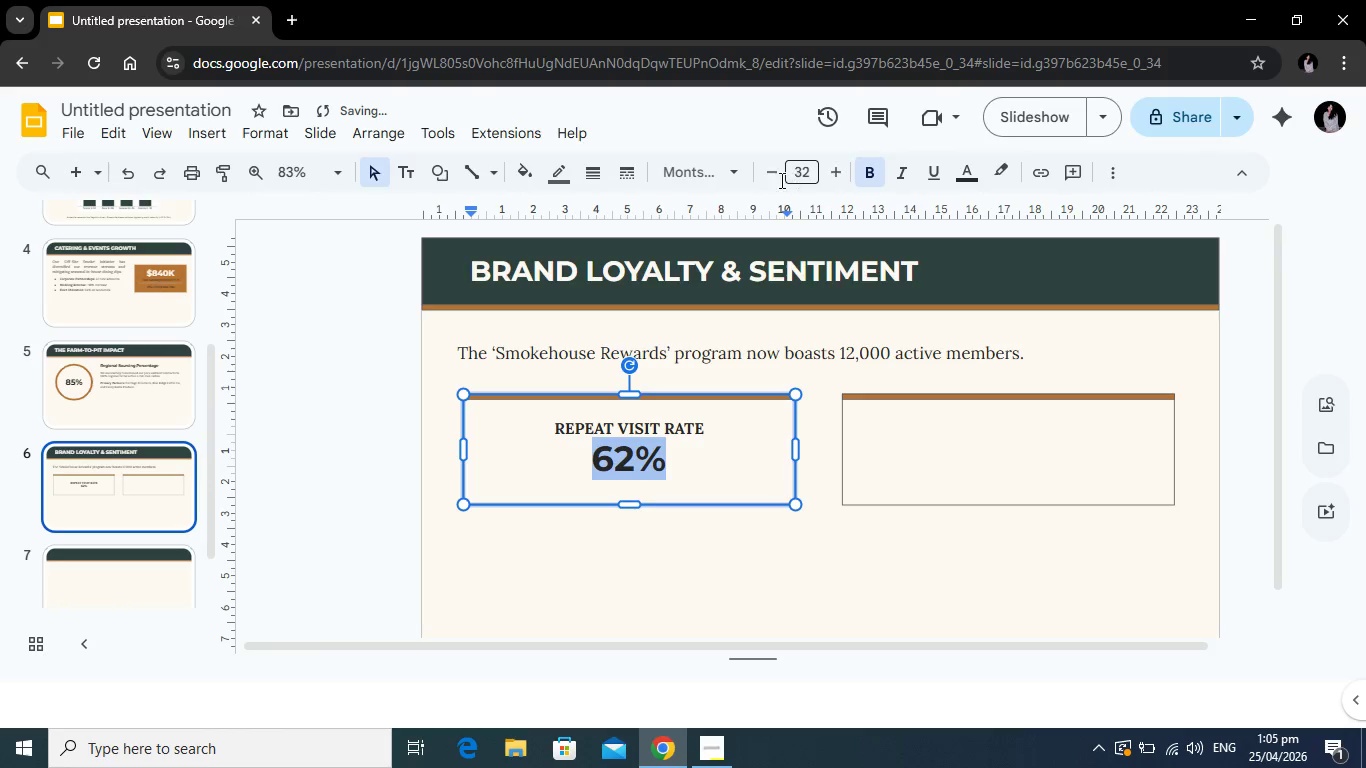 
left_click([767, 180])
 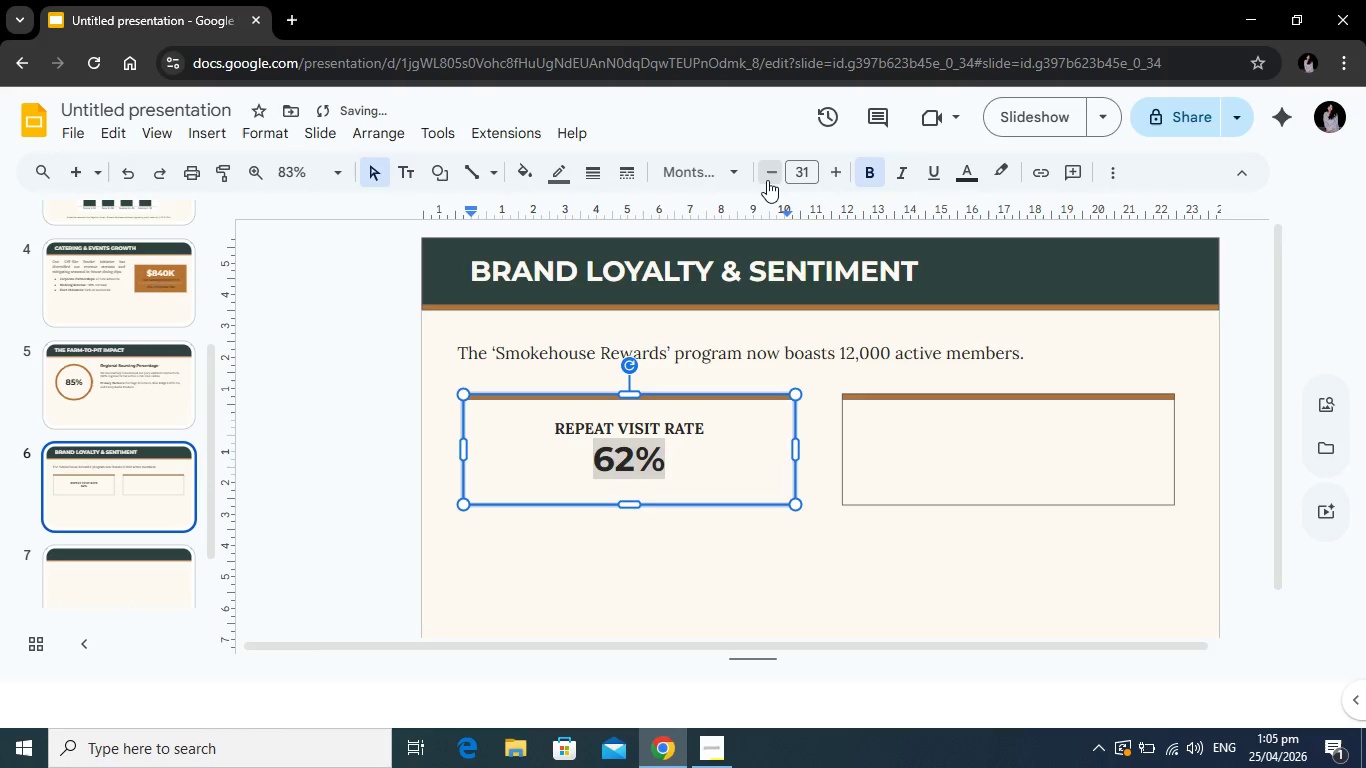 
left_click([767, 180])
 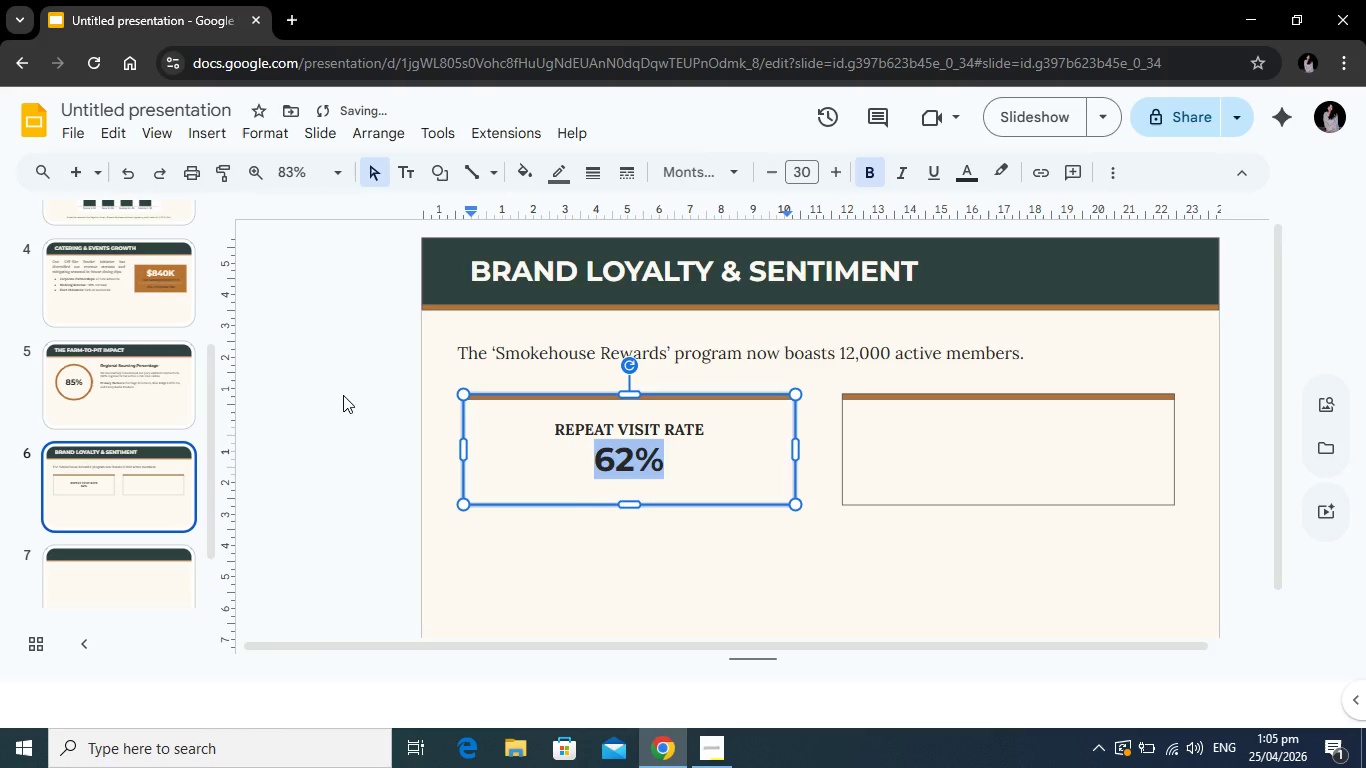 
left_click([342, 396])
 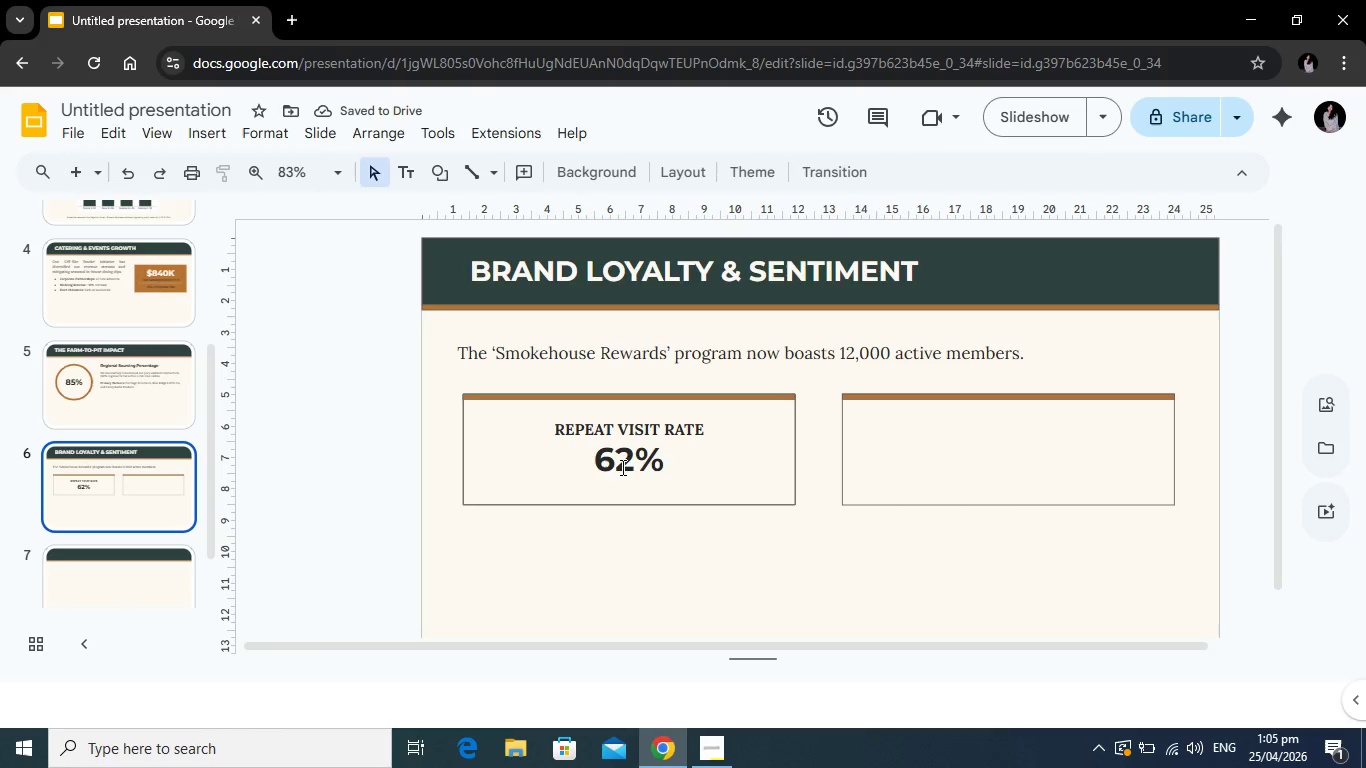 
left_click([653, 468])
 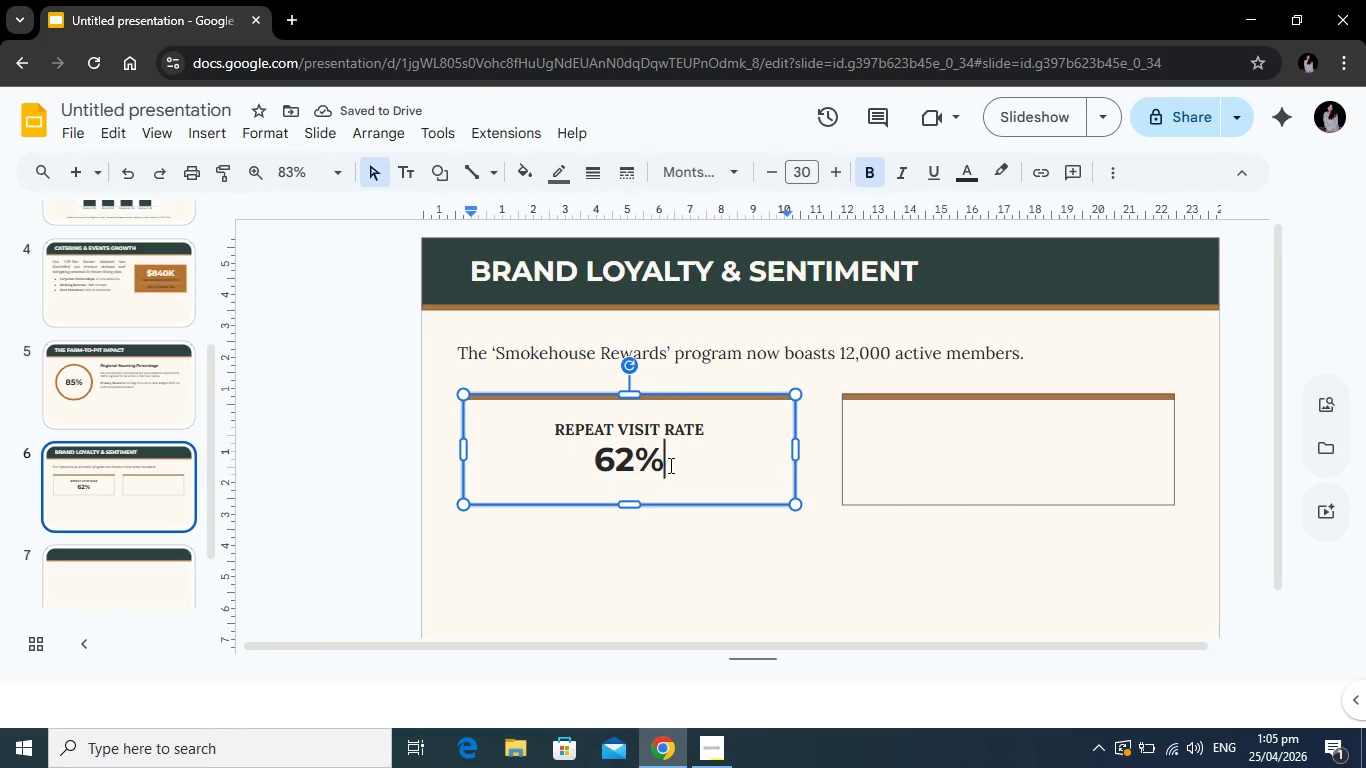 
left_click_drag(start_coordinate=[669, 465], to_coordinate=[486, 462])
 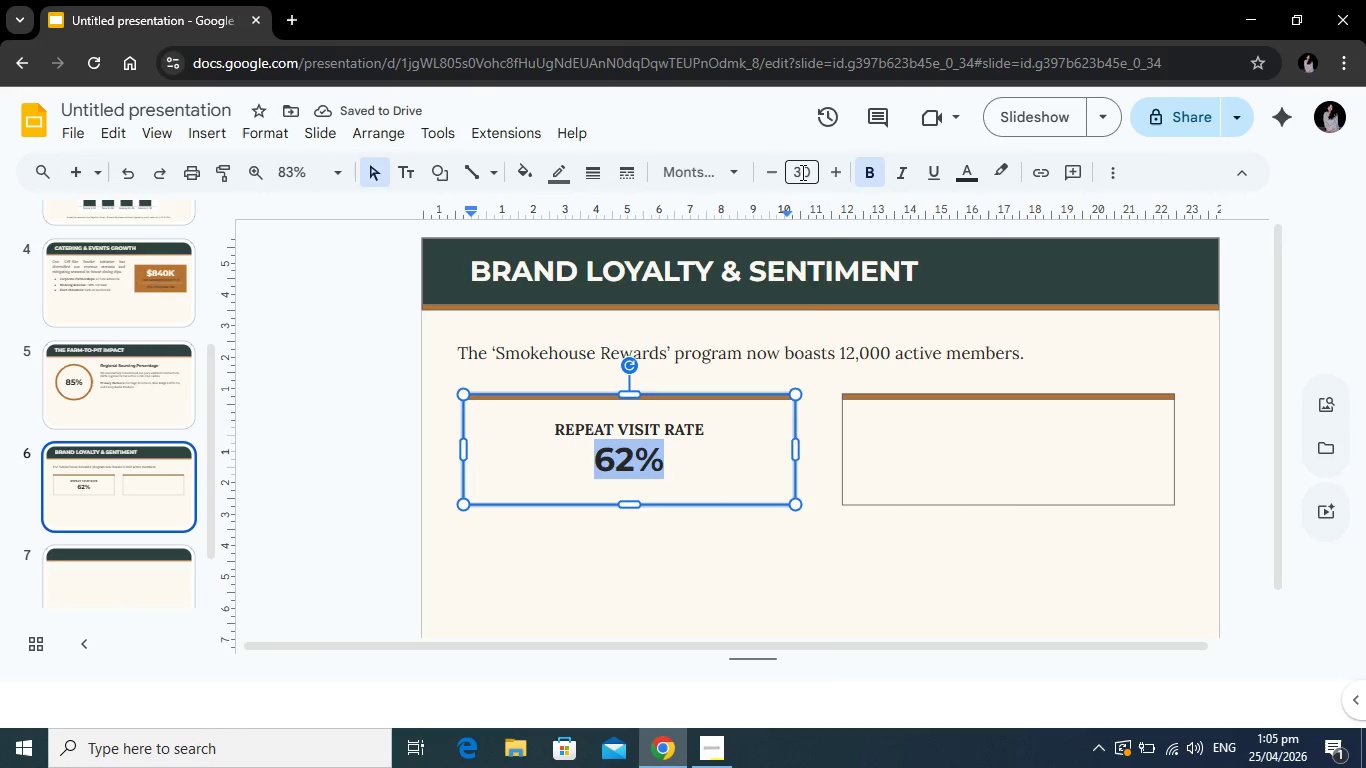 
left_click([801, 172])
 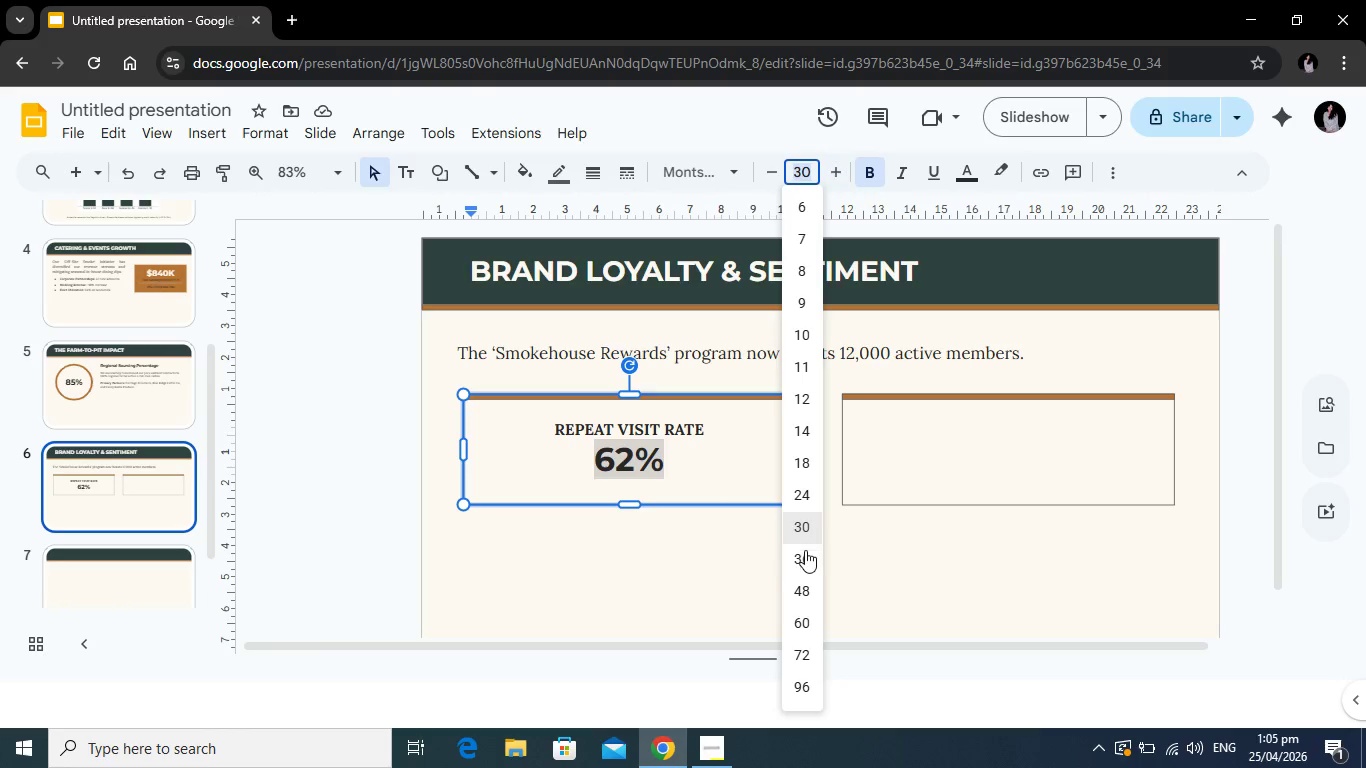 
left_click([804, 558])
 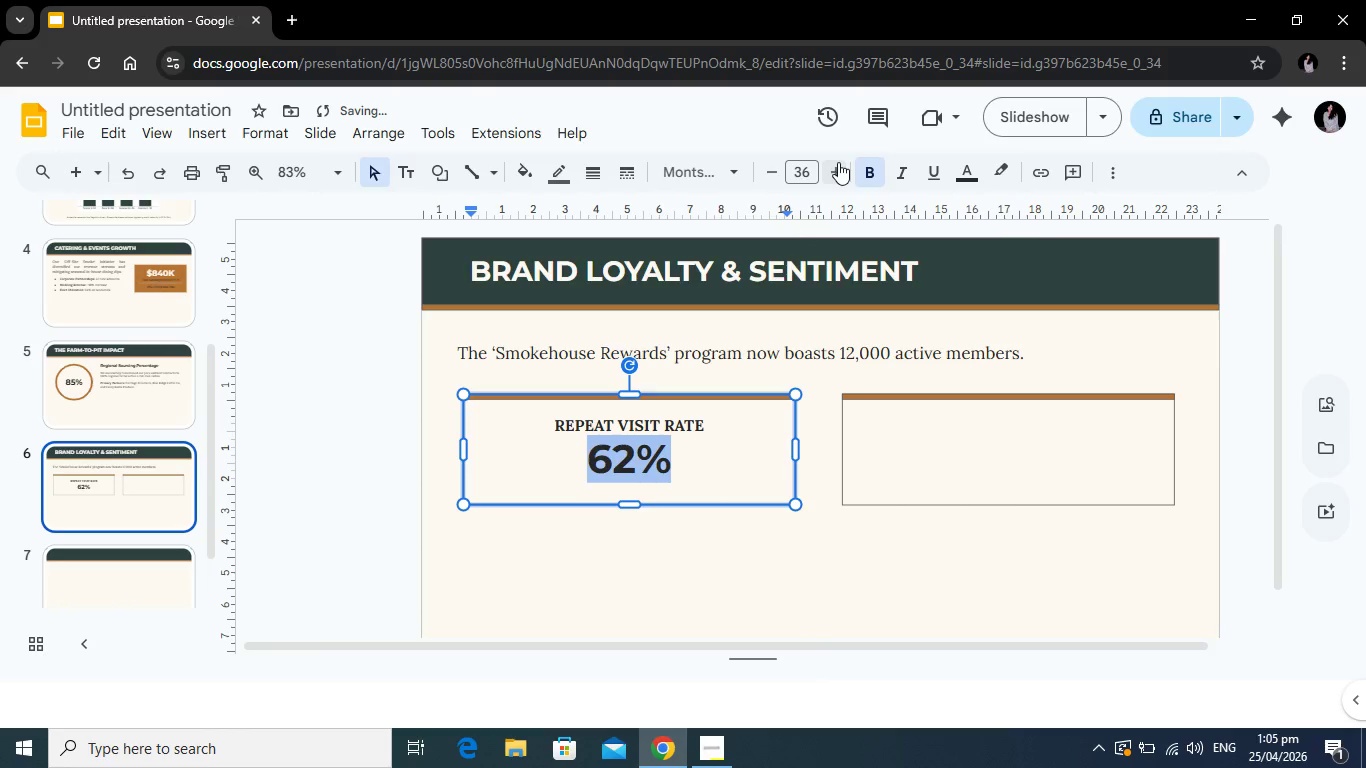 
left_click([838, 162])
 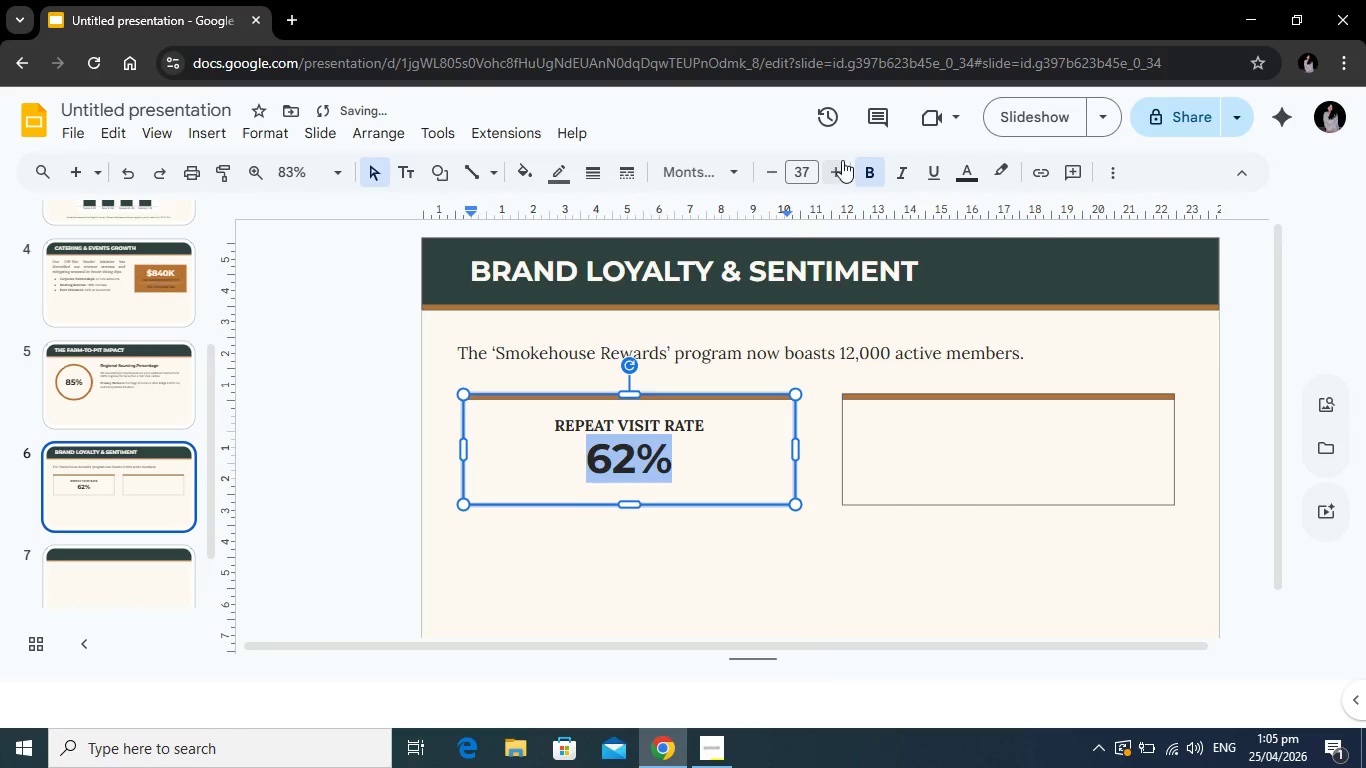 
left_click([842, 160])
 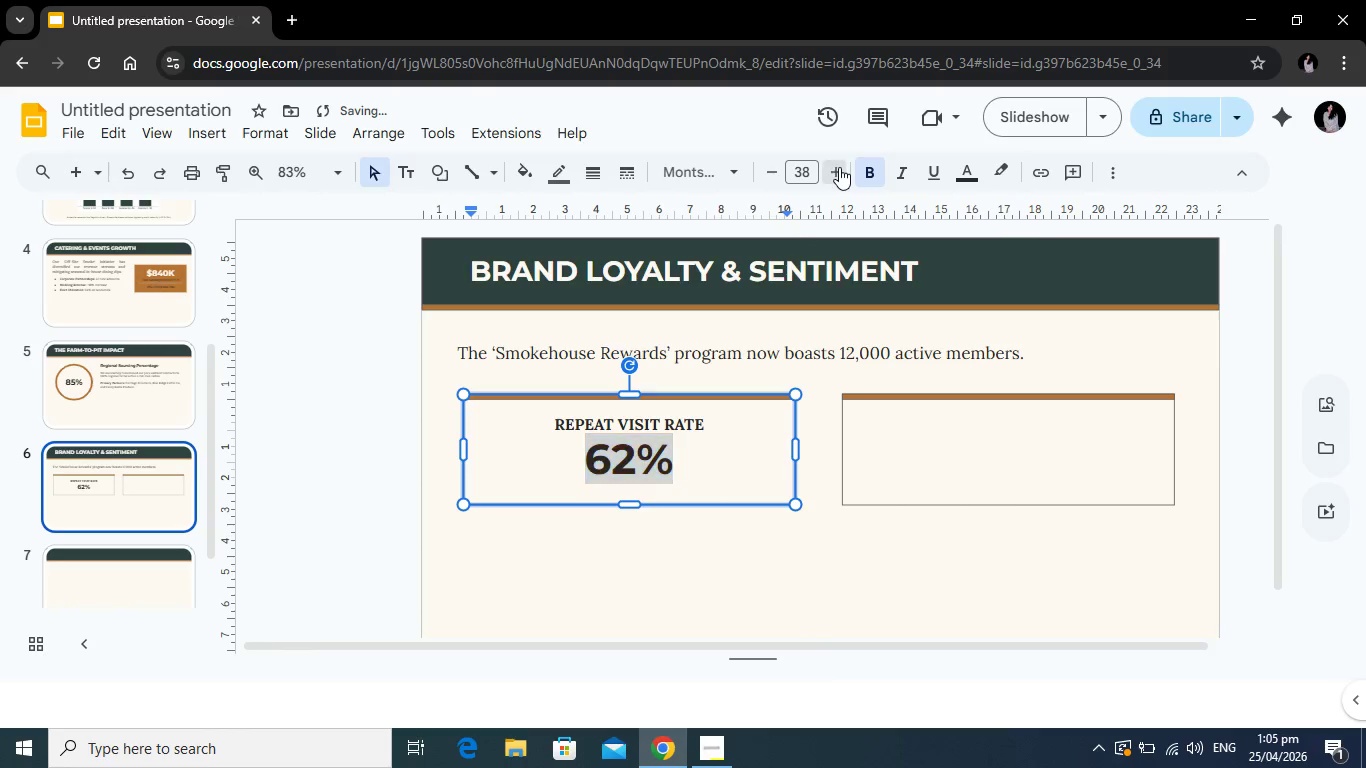 
left_click([839, 167])
 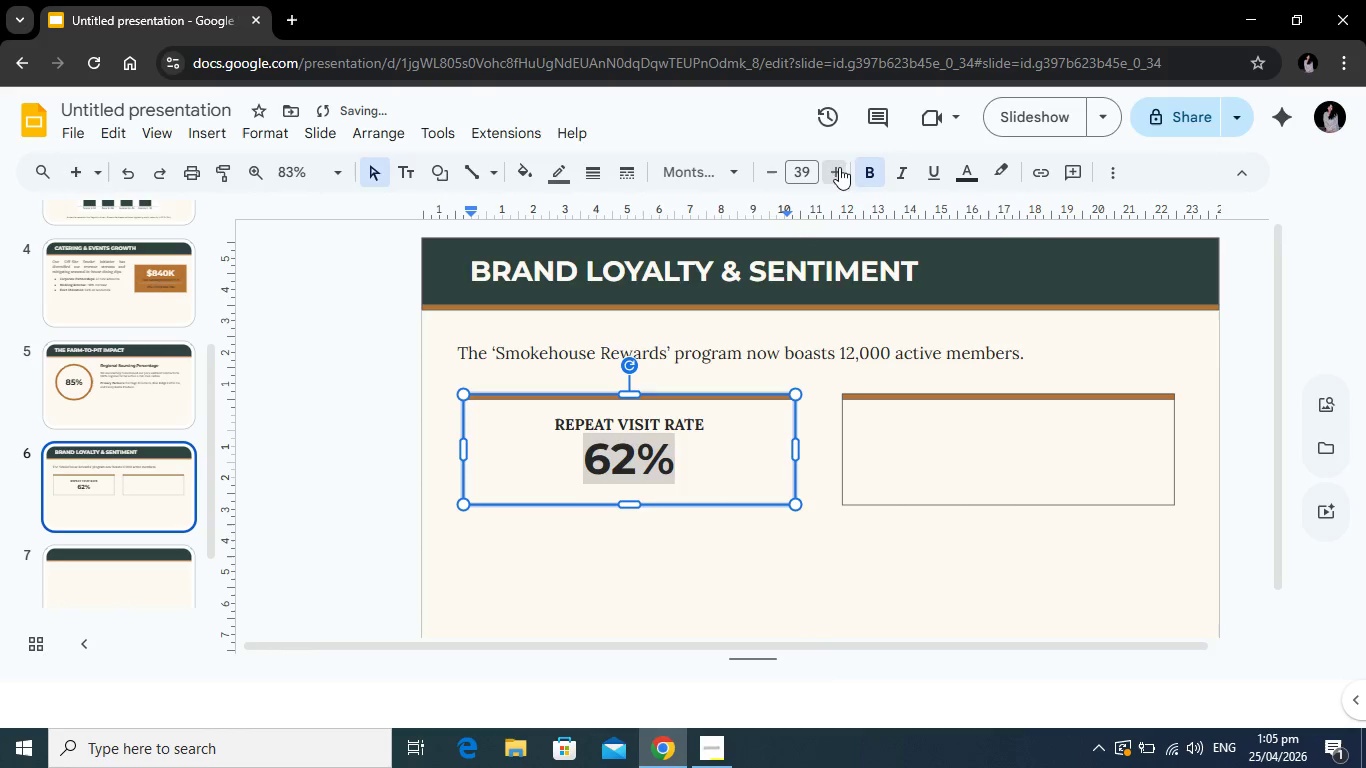 
left_click([839, 167])
 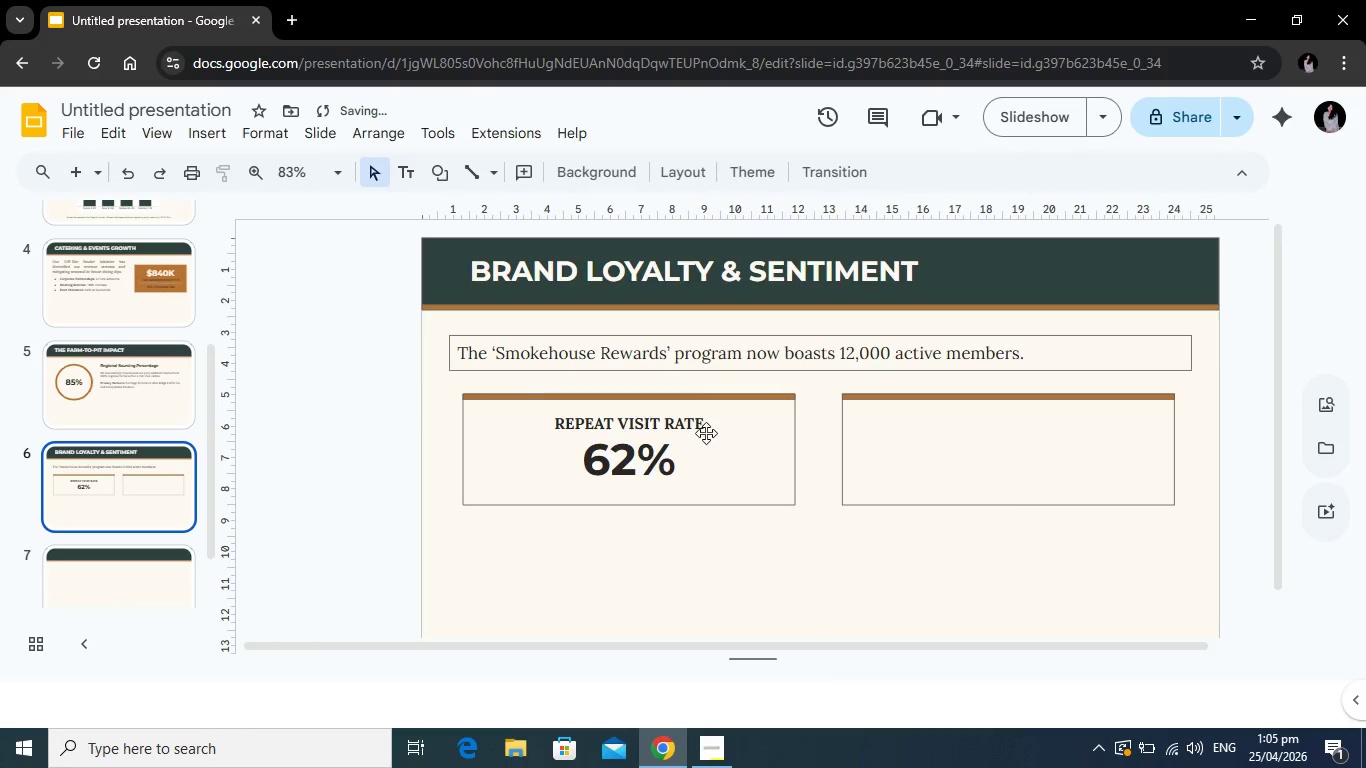 
left_click([990, 427])
 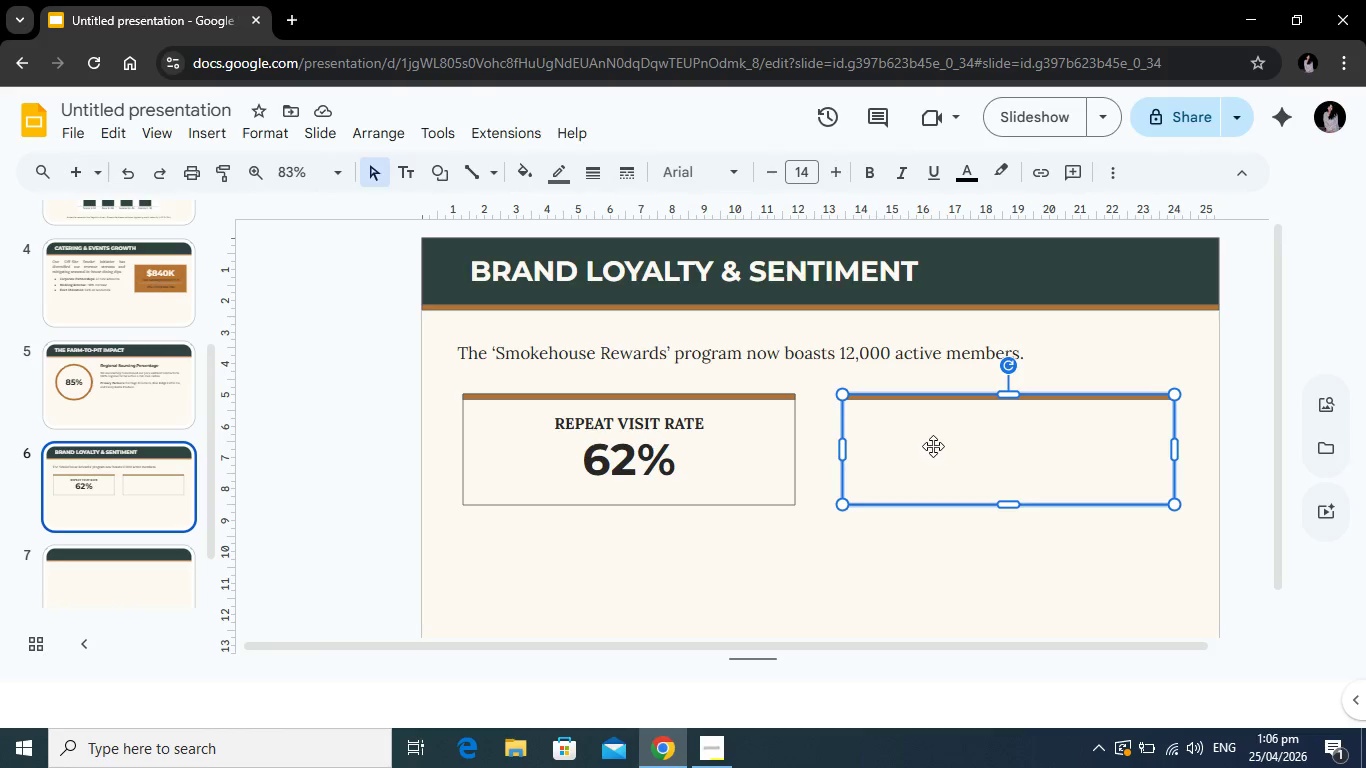 
wait(5.44)
 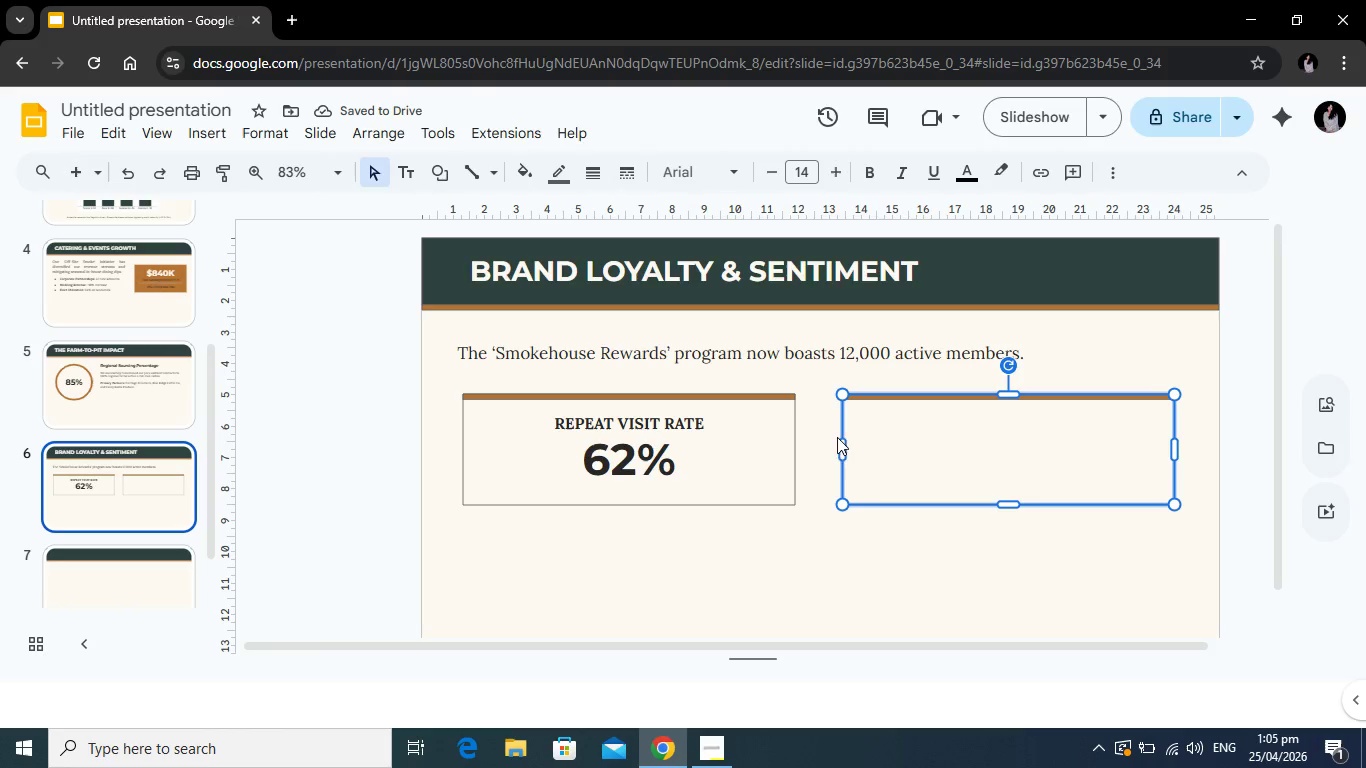 
type(NET PROMOTER SCORE)
 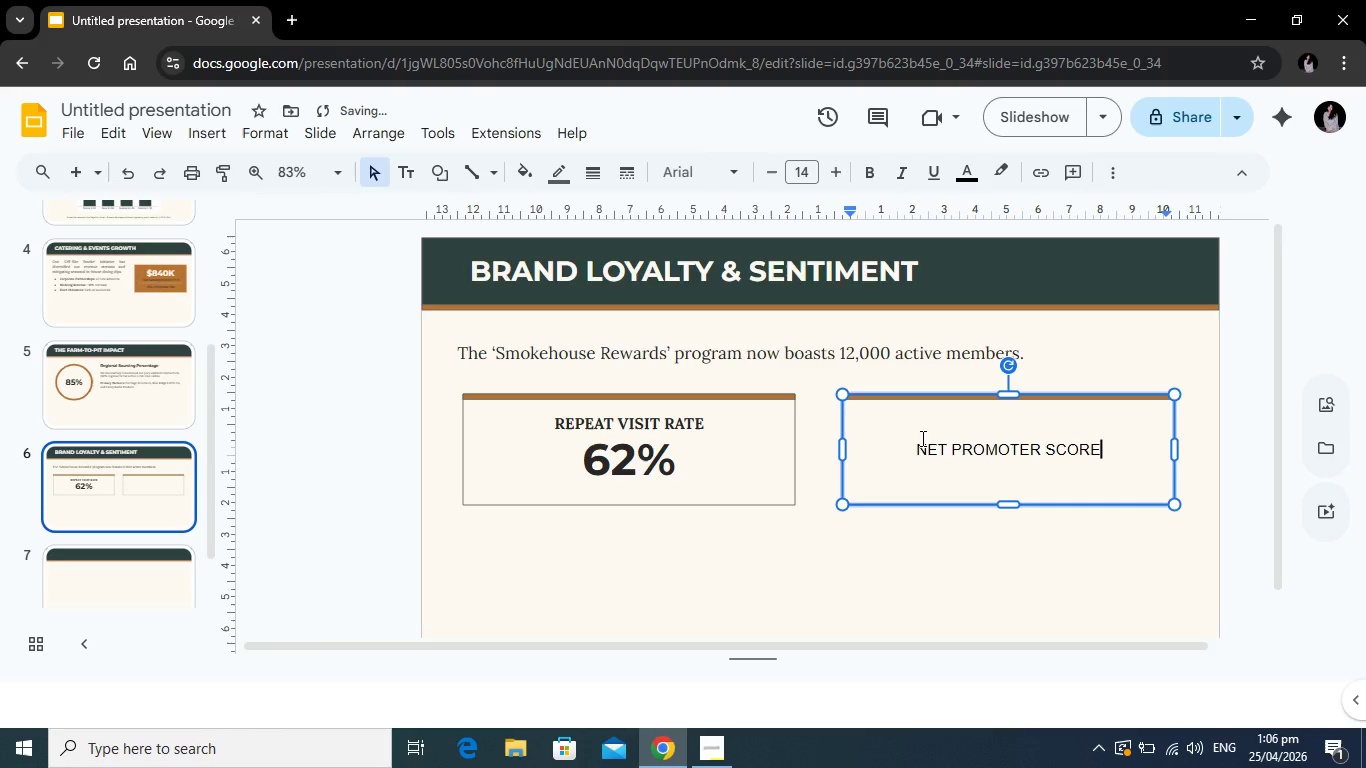 
key(Enter)
 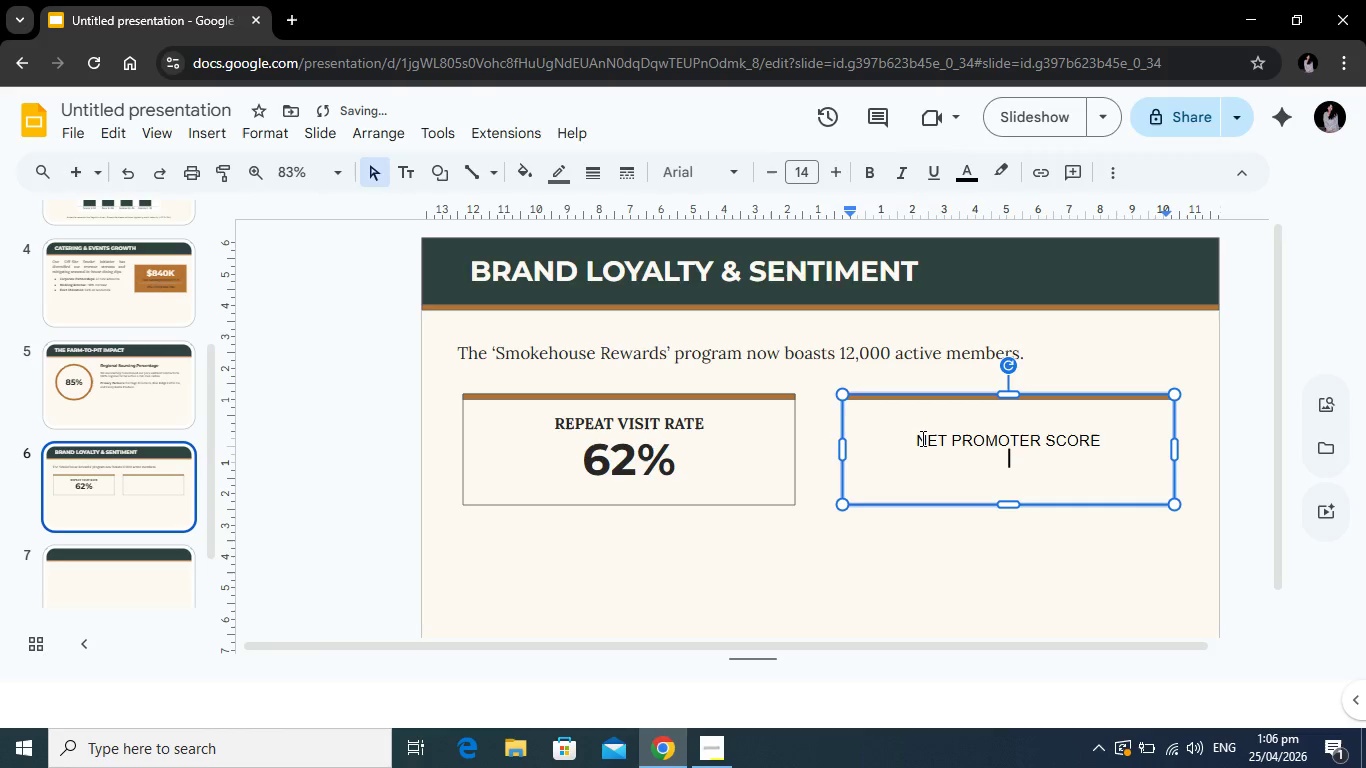 
type(74)
 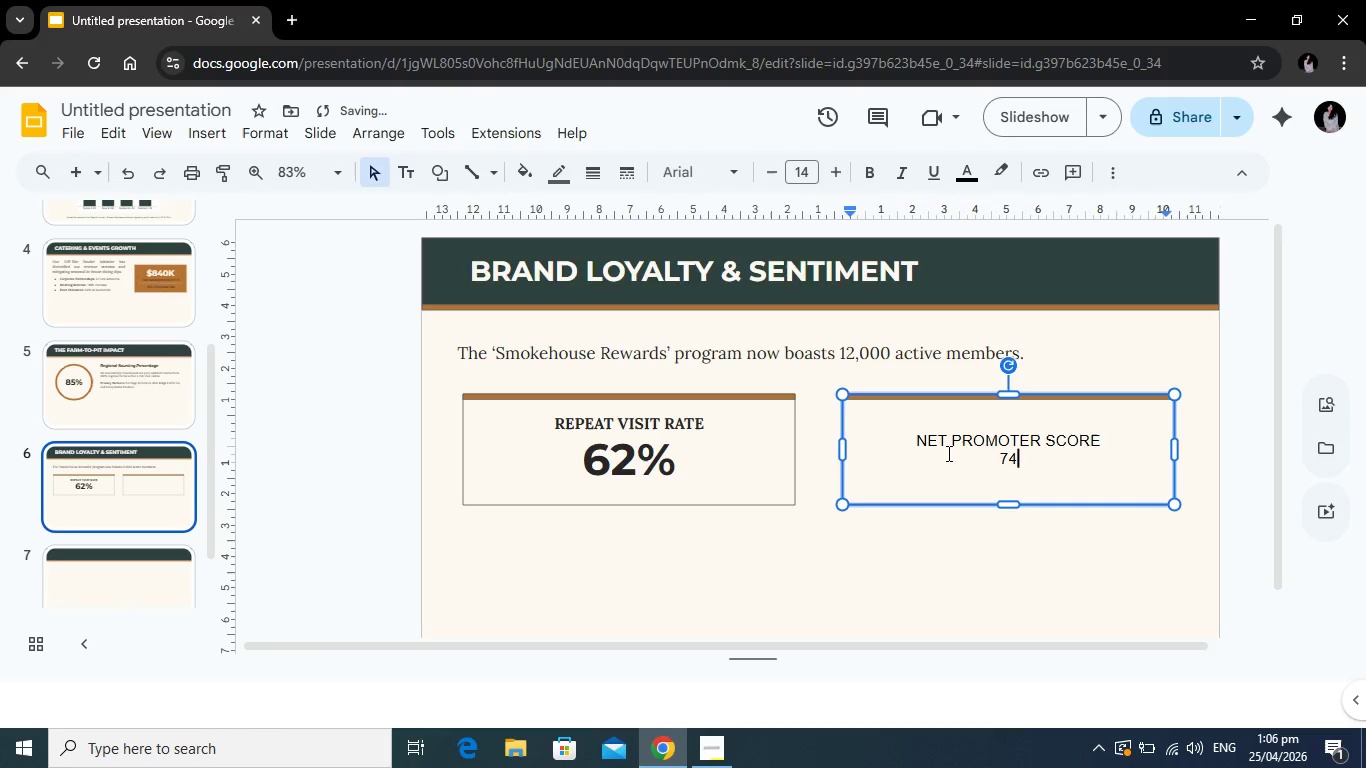 
key(CapsLock)
 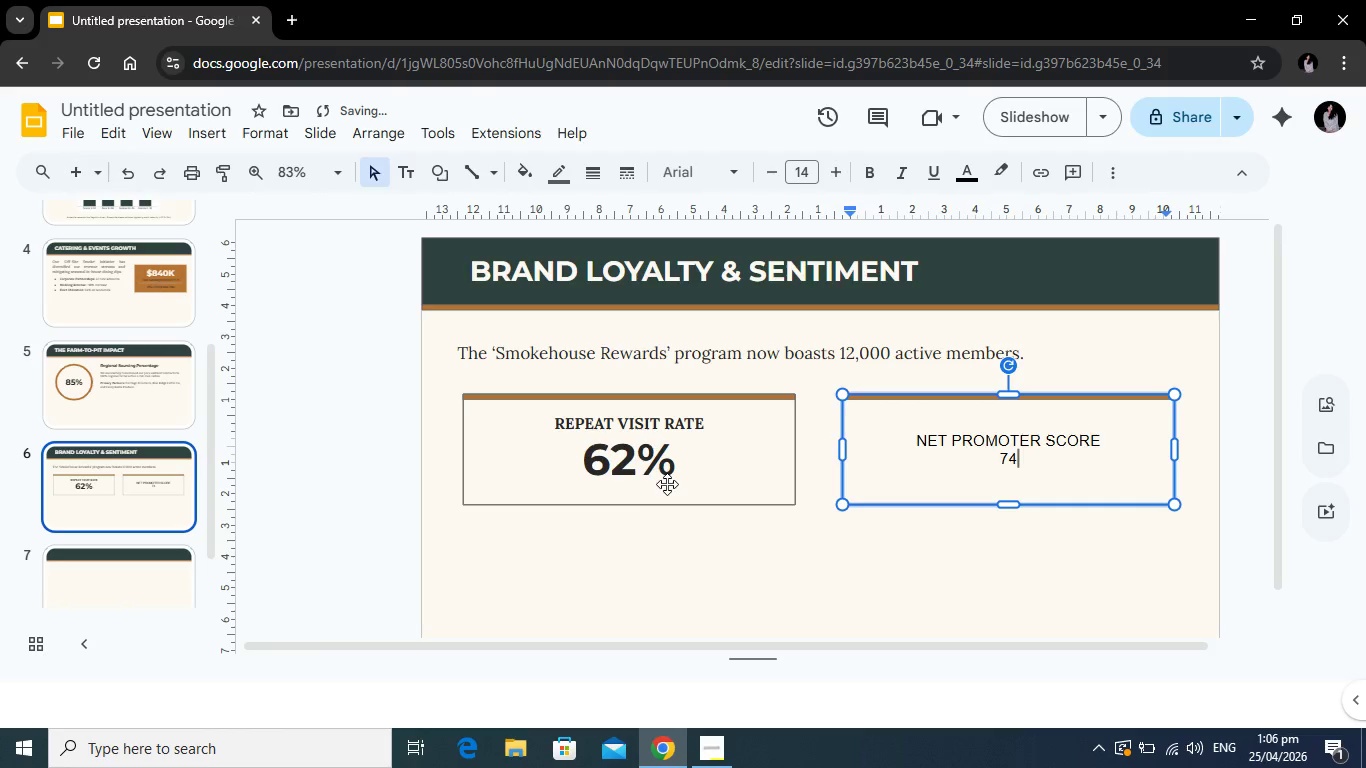 
left_click([667, 475])
 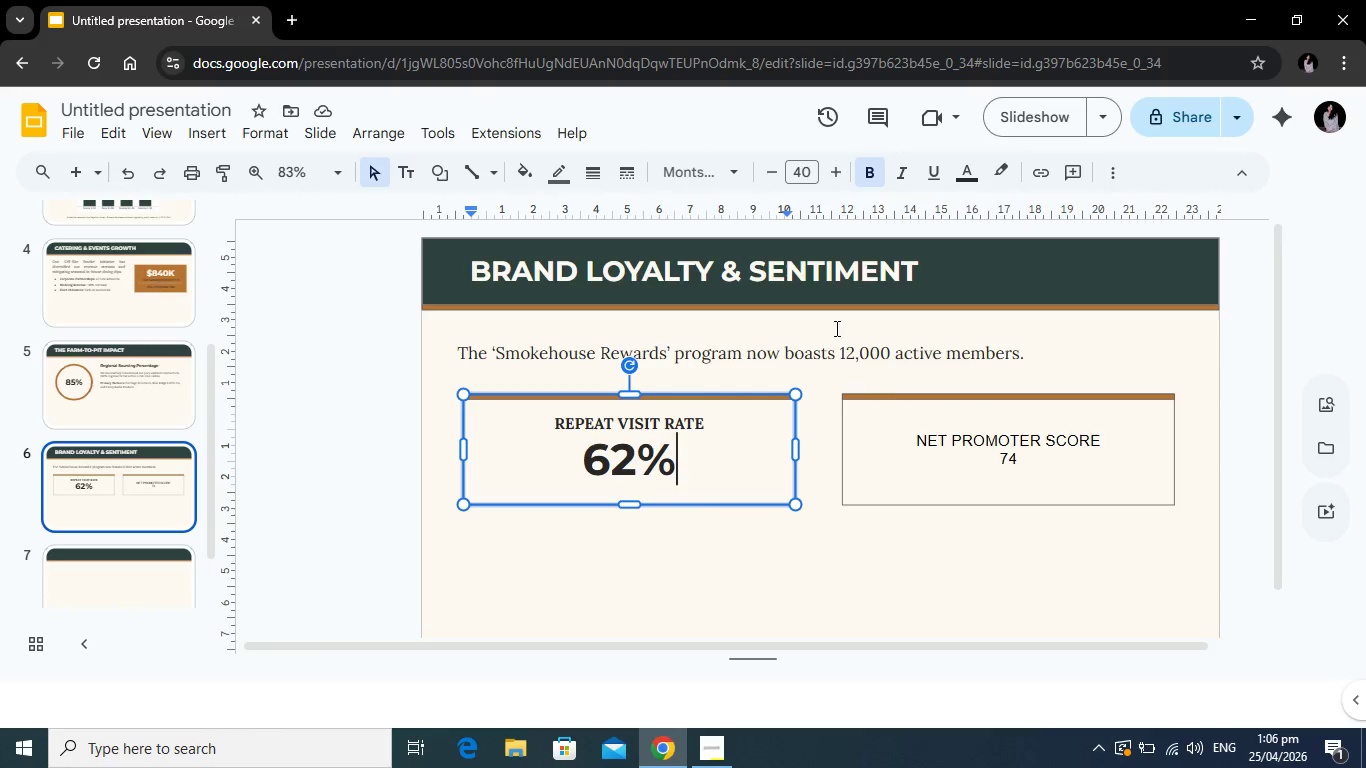 
left_click([1040, 450])
 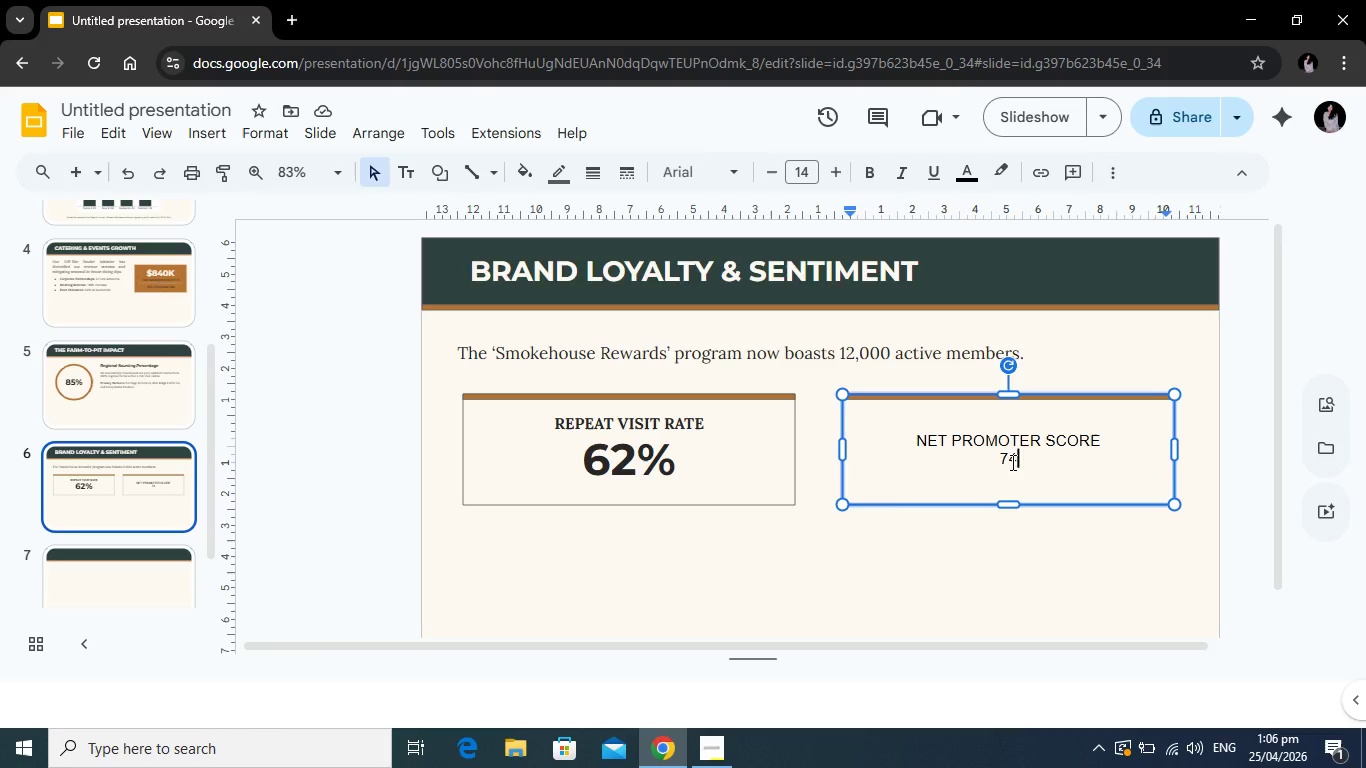 
left_click_drag(start_coordinate=[1025, 462], to_coordinate=[970, 462])
 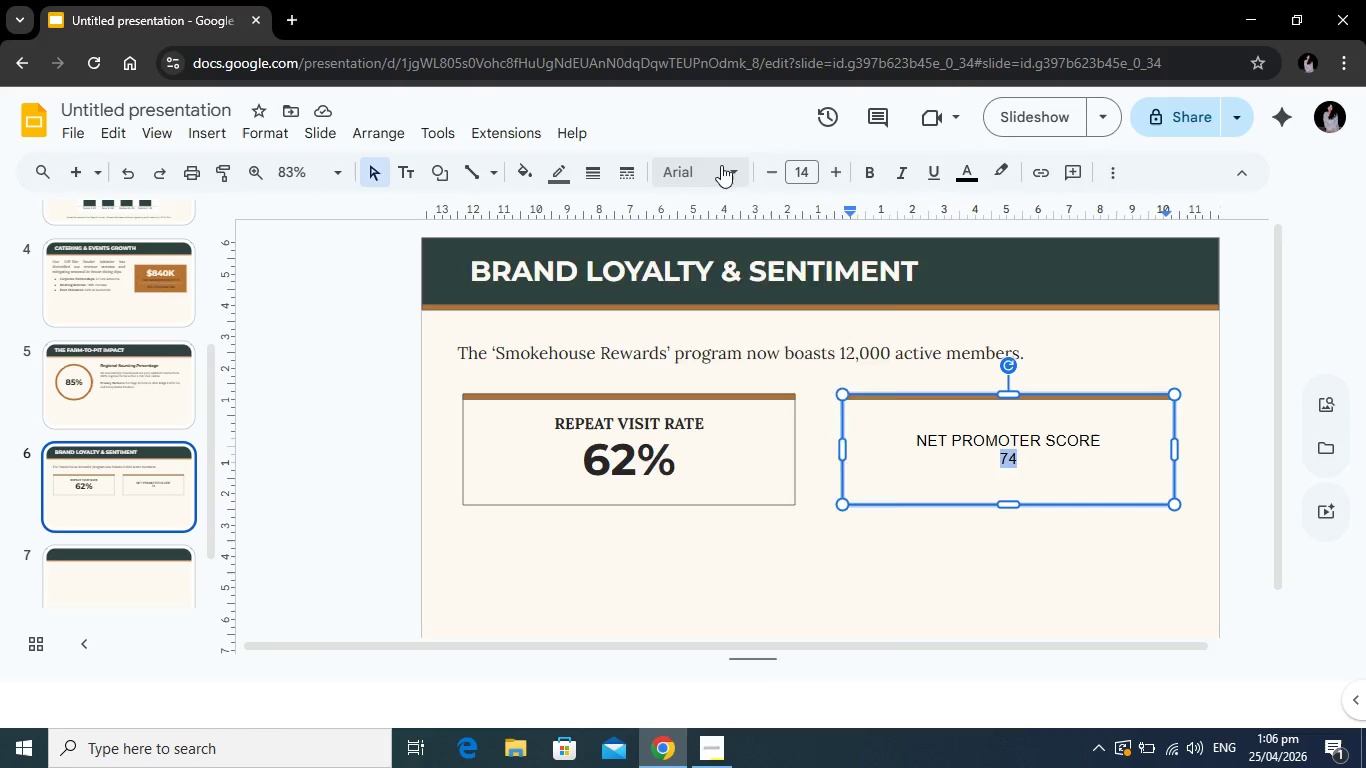 
left_click([721, 165])
 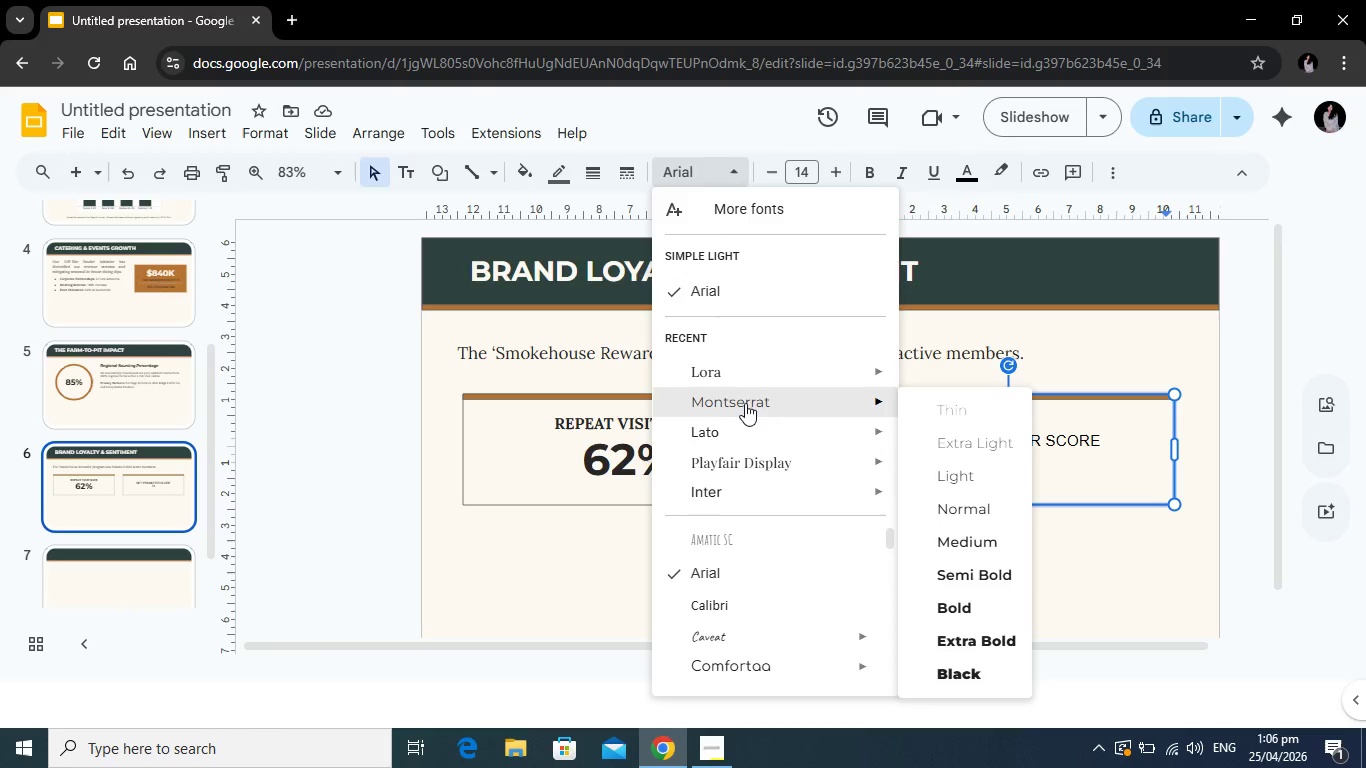 
left_click([745, 403])
 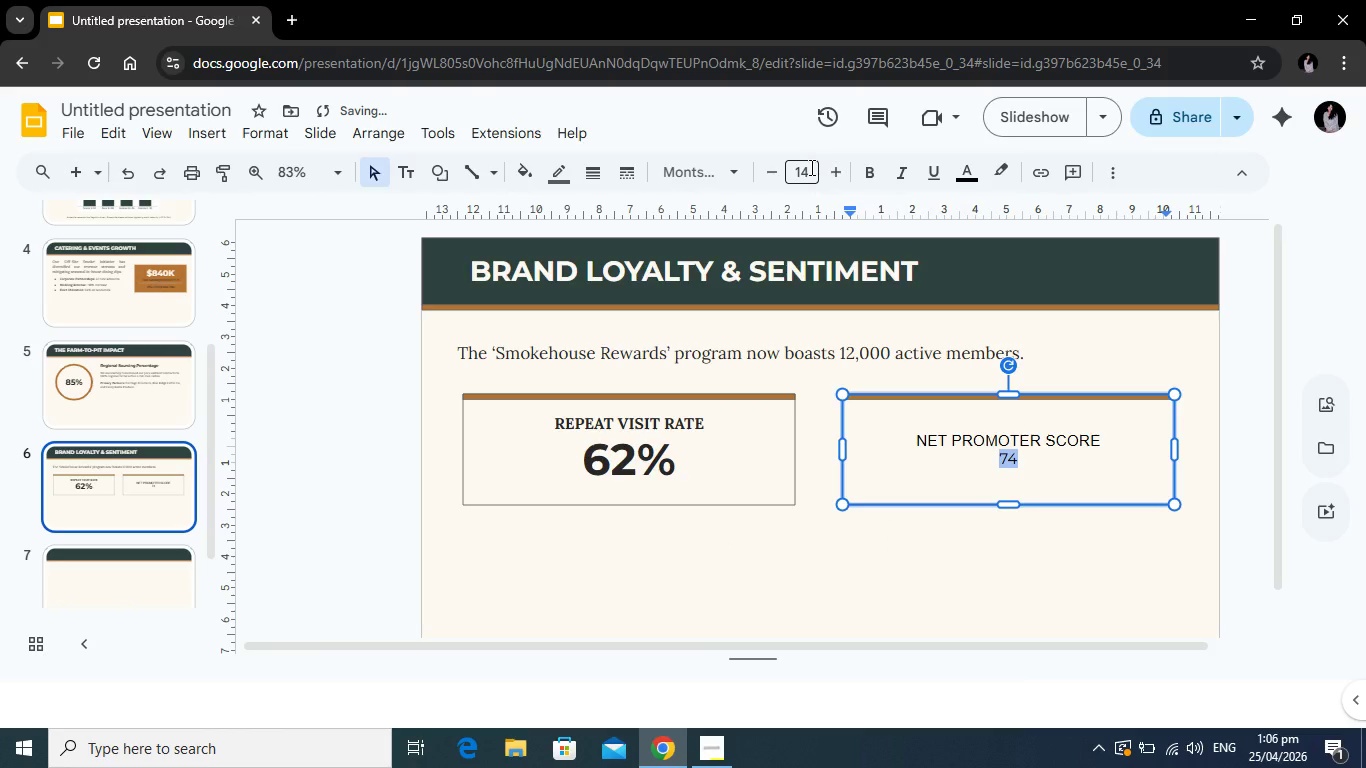 
left_click([810, 167])
 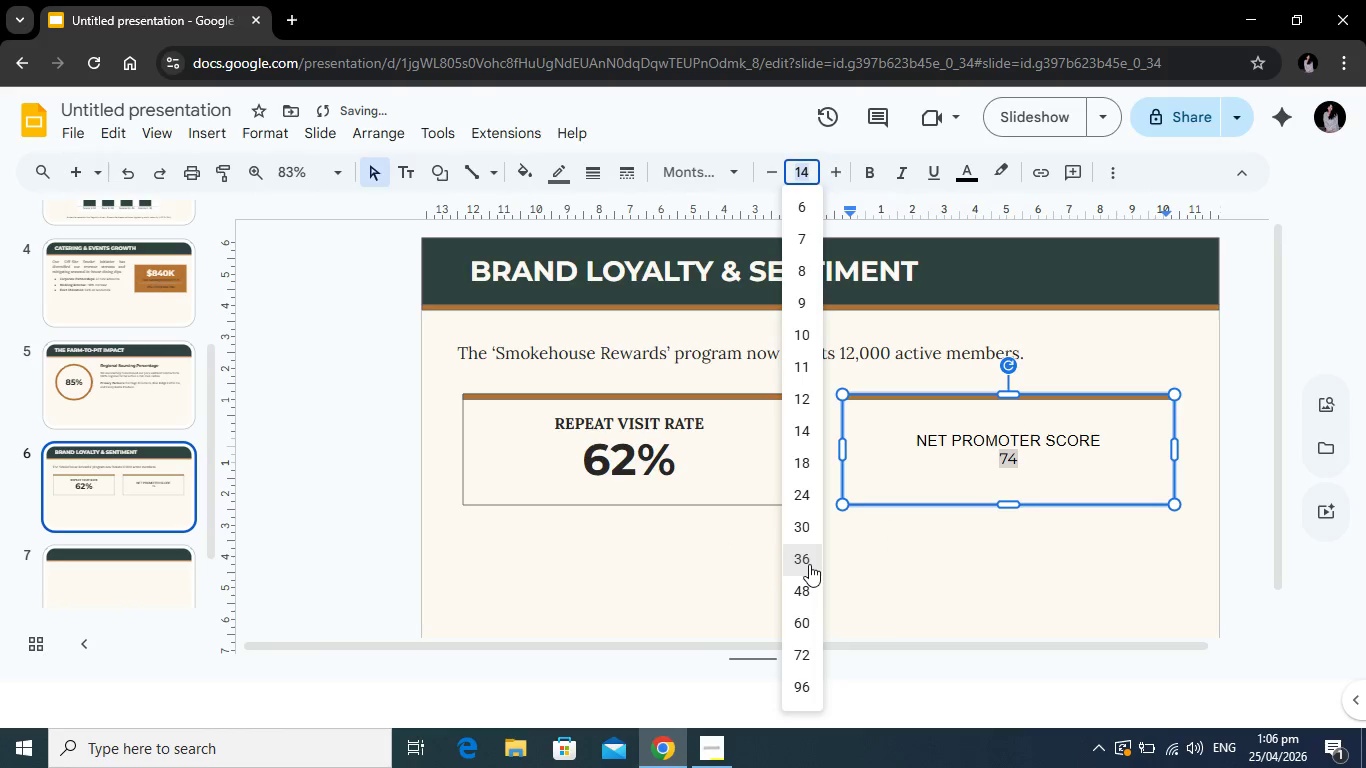 
left_click([809, 563])
 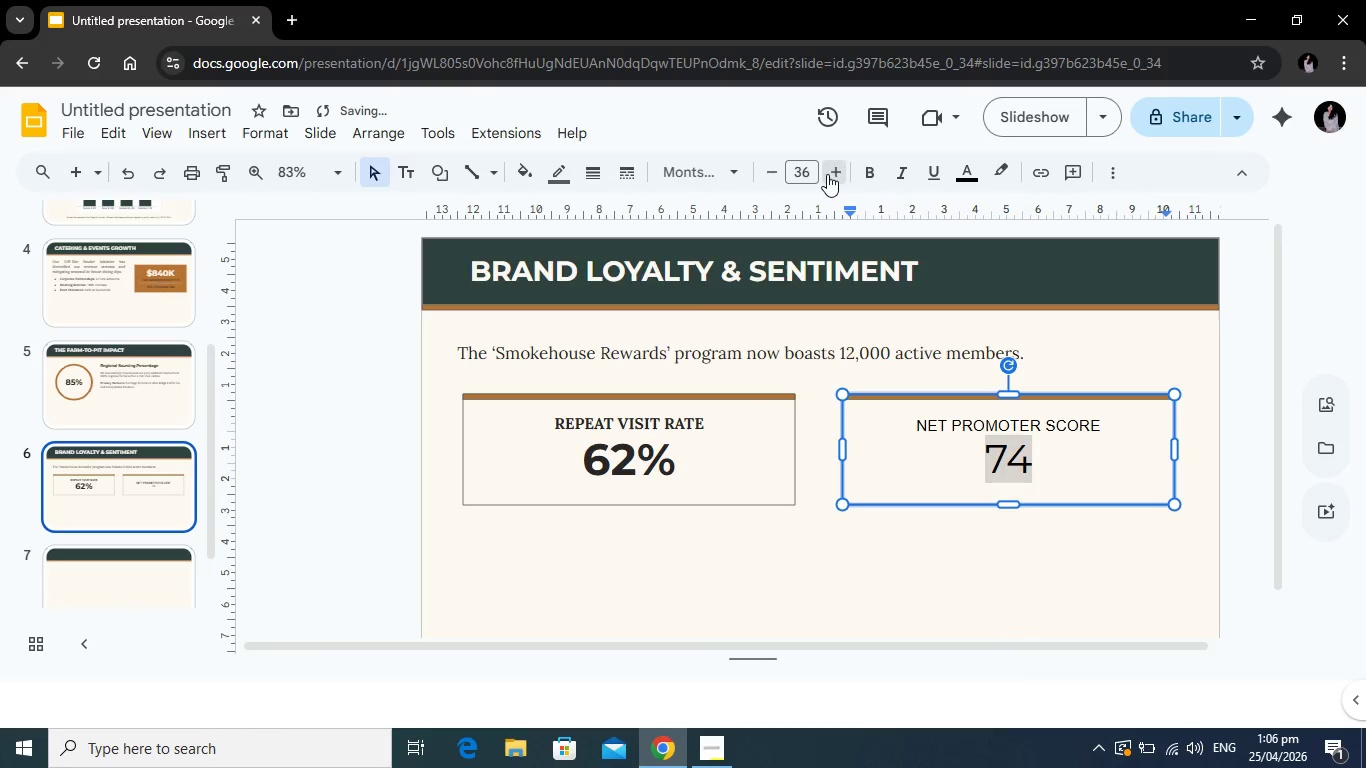 
double_click([829, 173])
 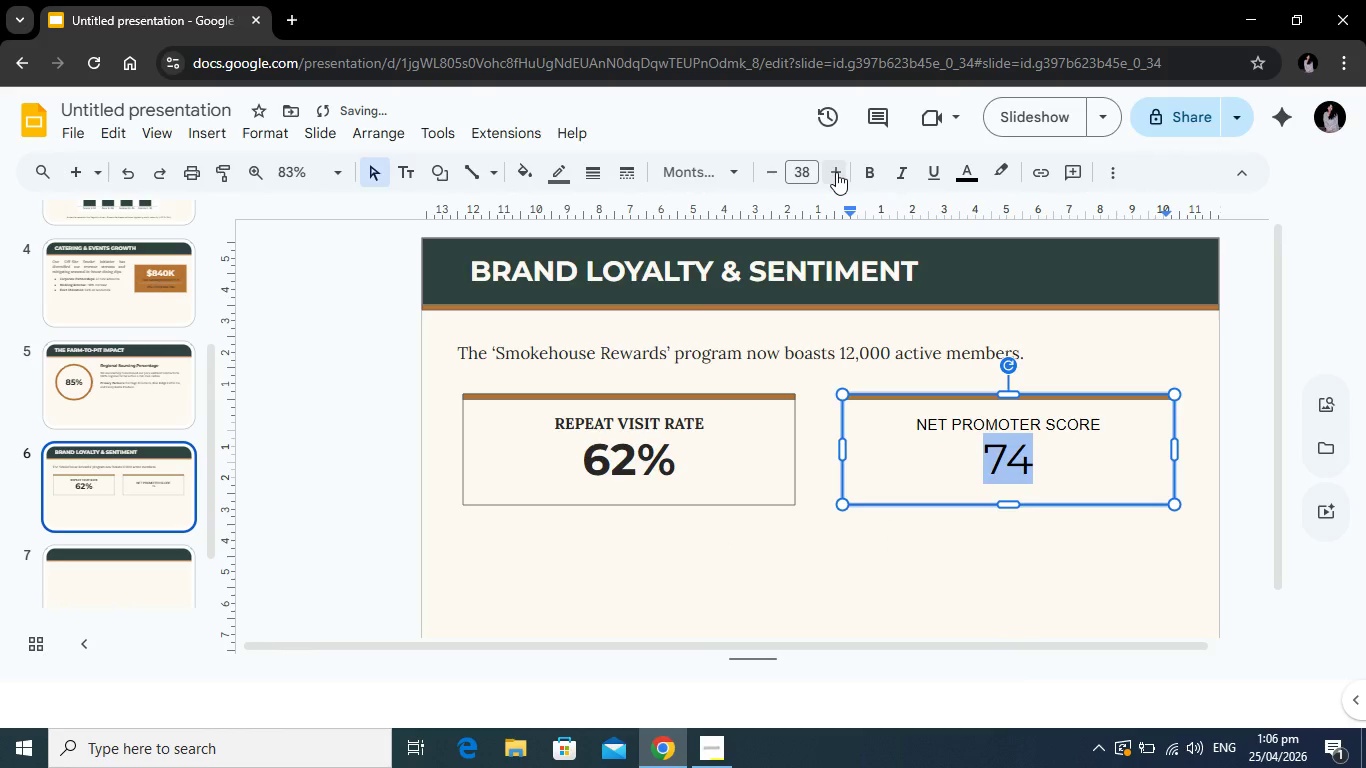 
left_click([836, 172])
 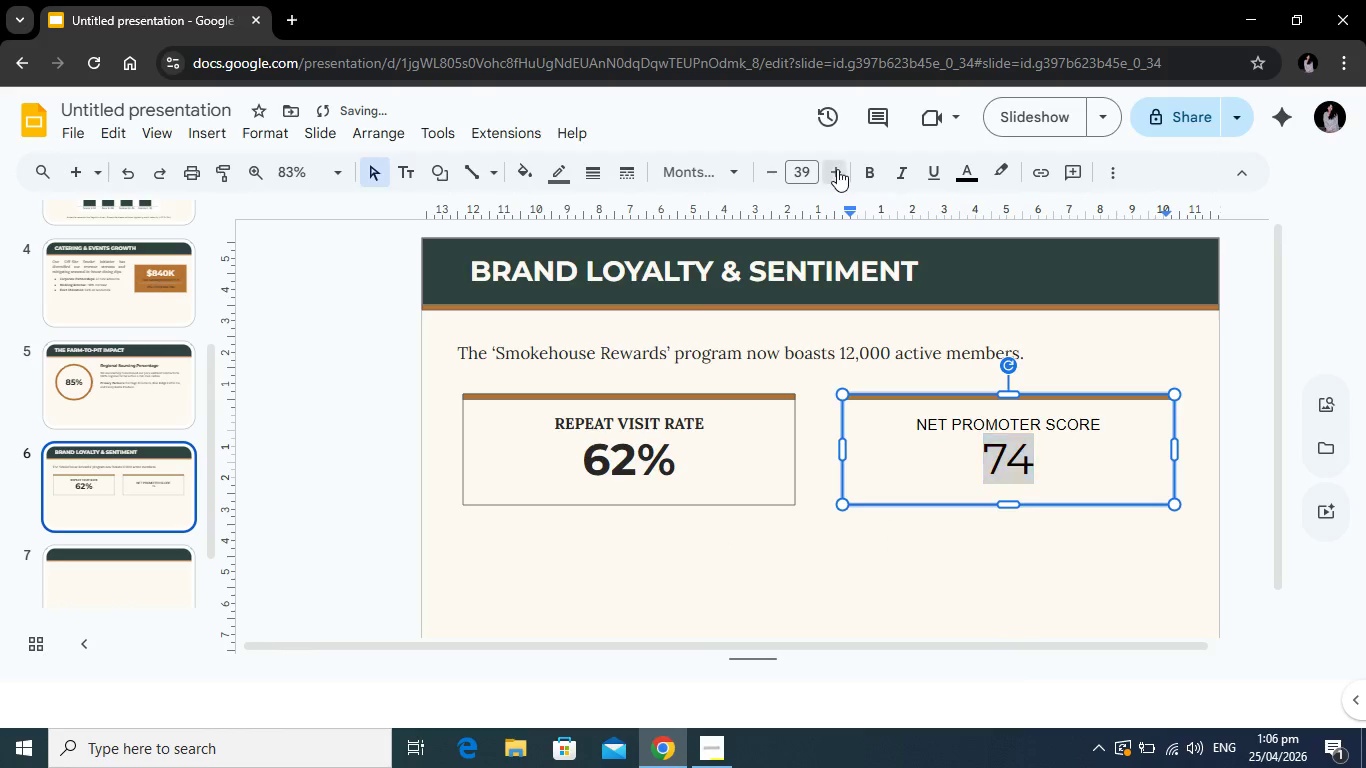 
left_click([837, 169])
 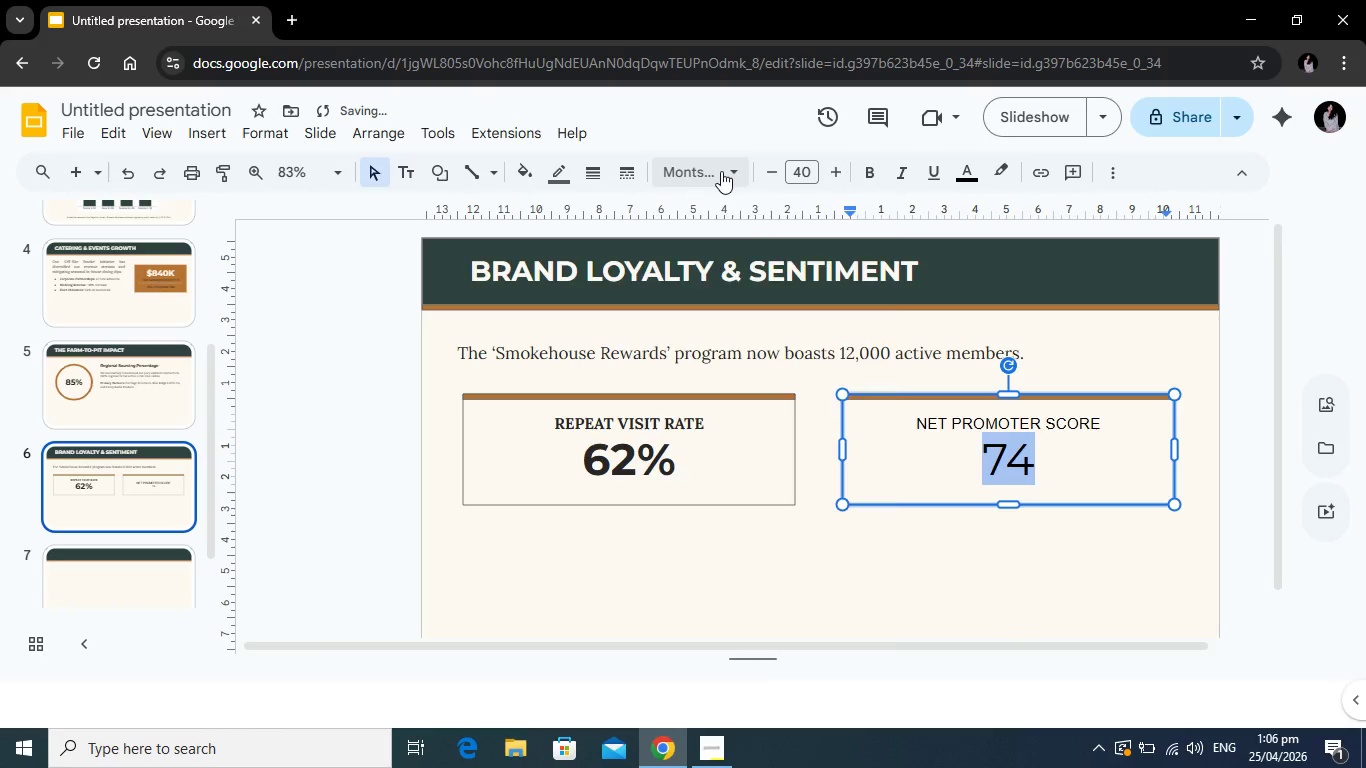 
left_click([721, 171])
 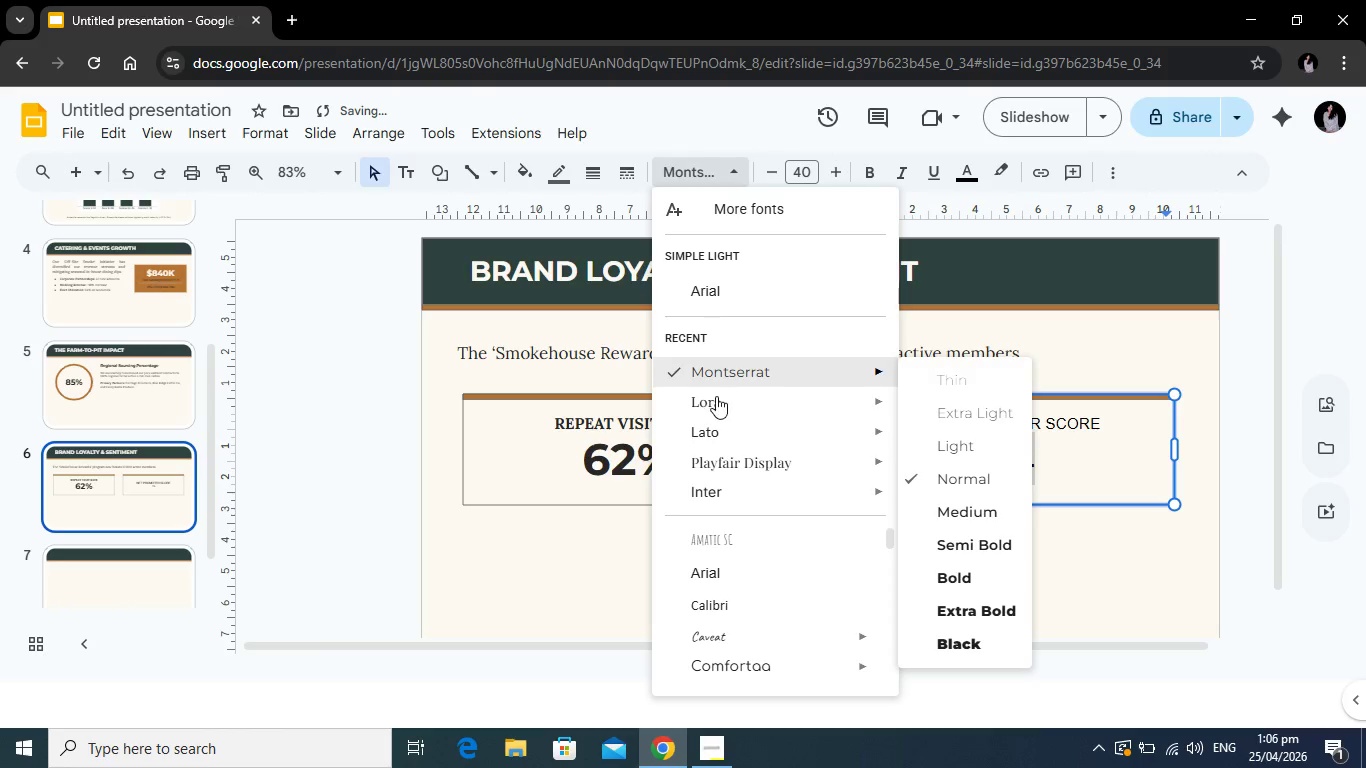 
left_click([716, 396])
 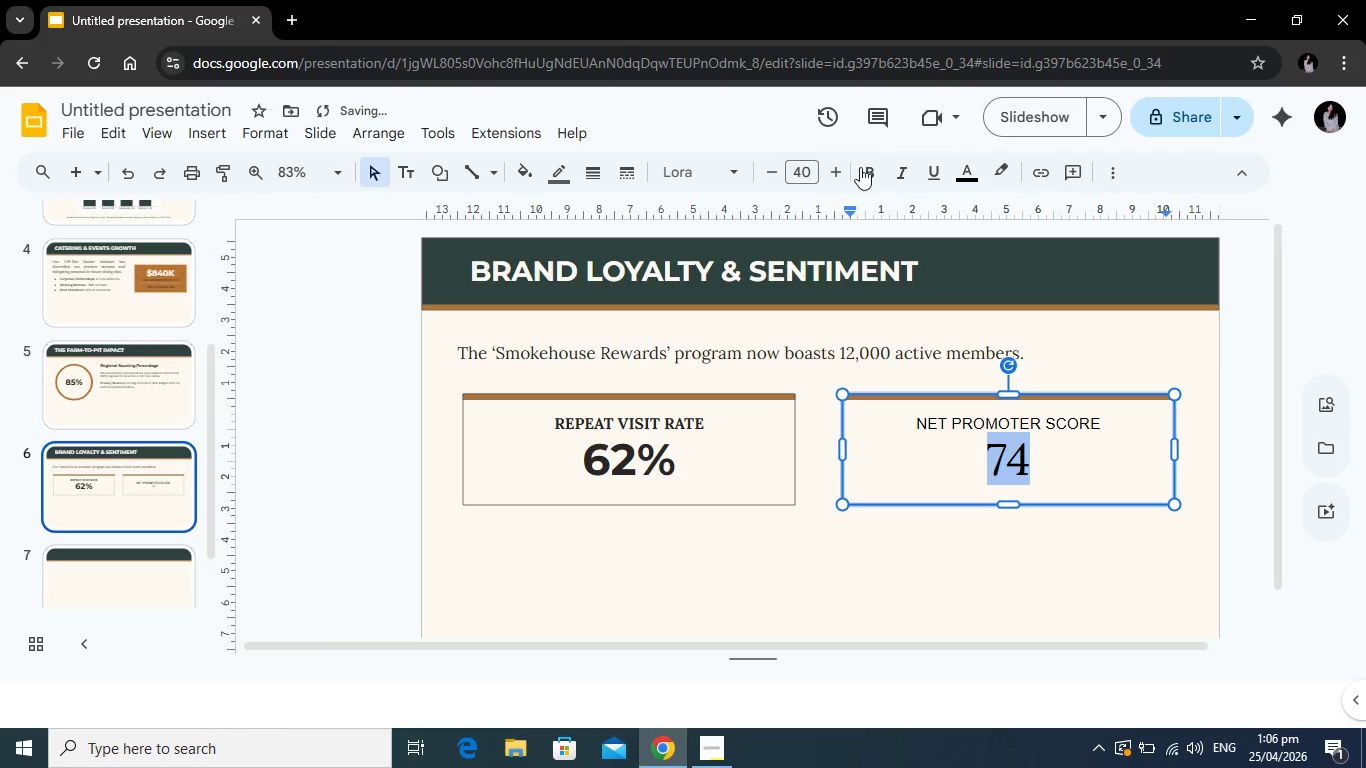 
left_click([858, 166])
 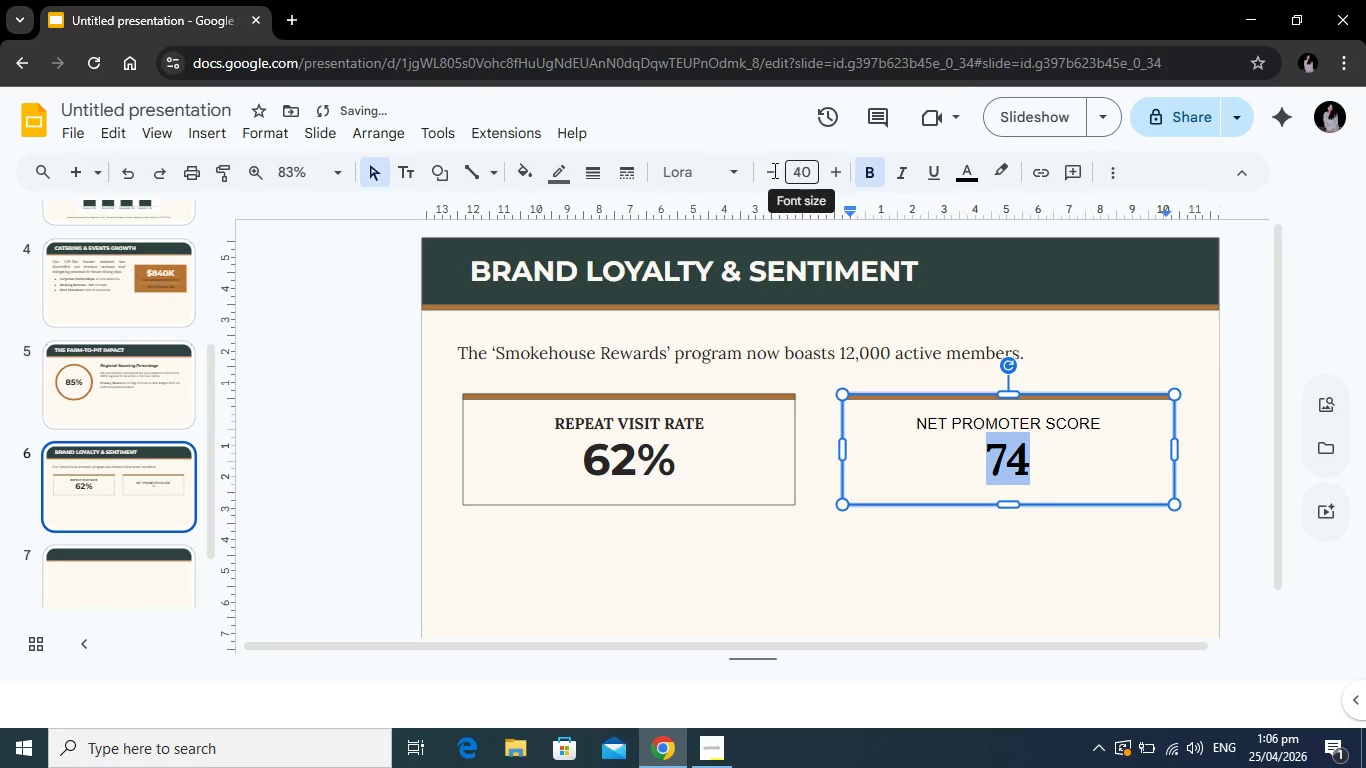 
left_click([737, 173])
 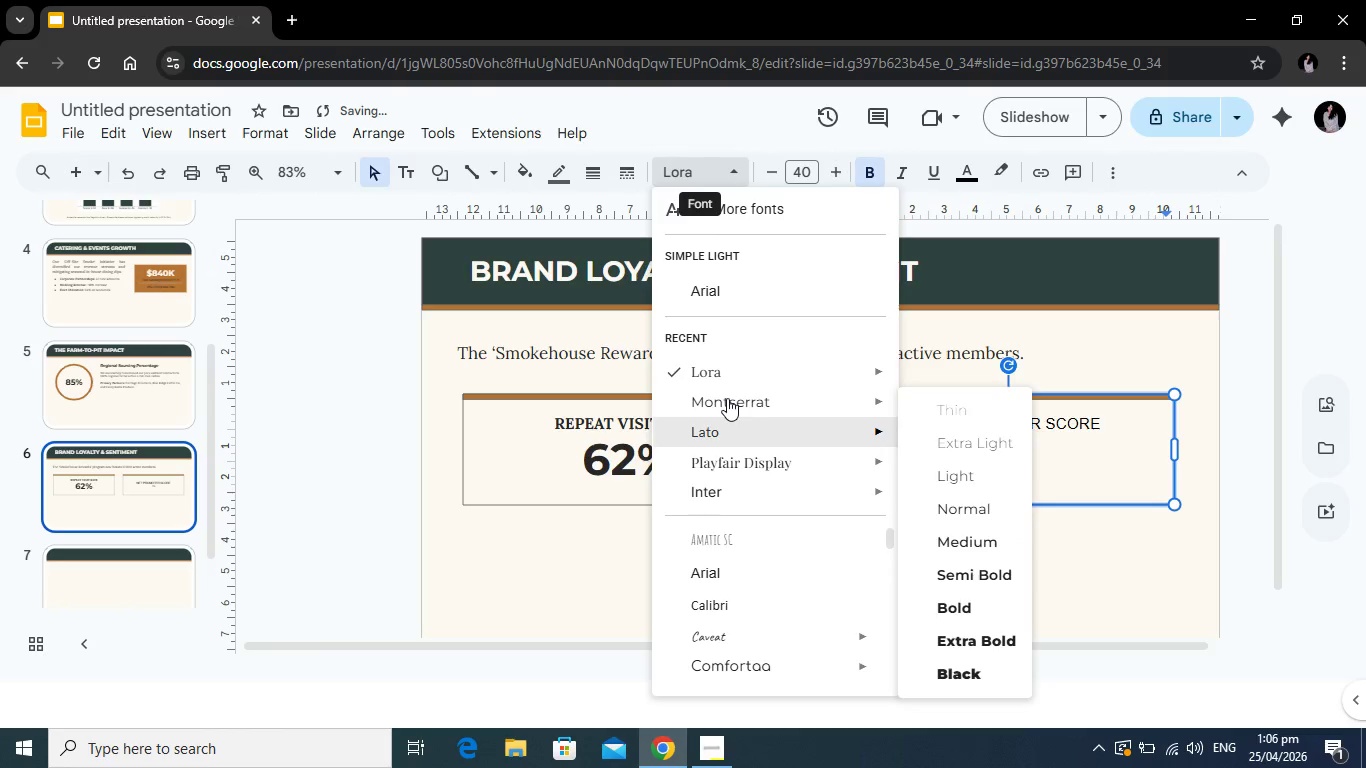 
left_click([727, 398])
 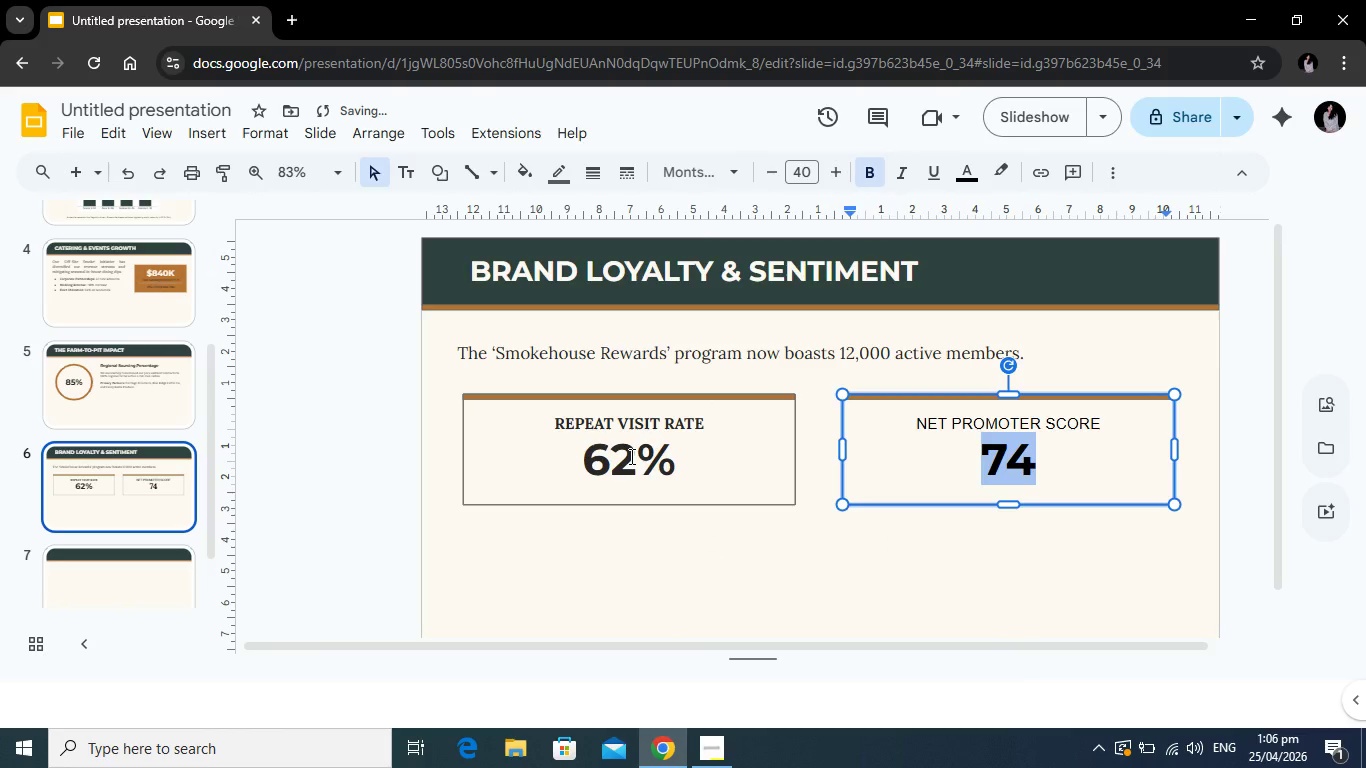 
left_click([630, 456])
 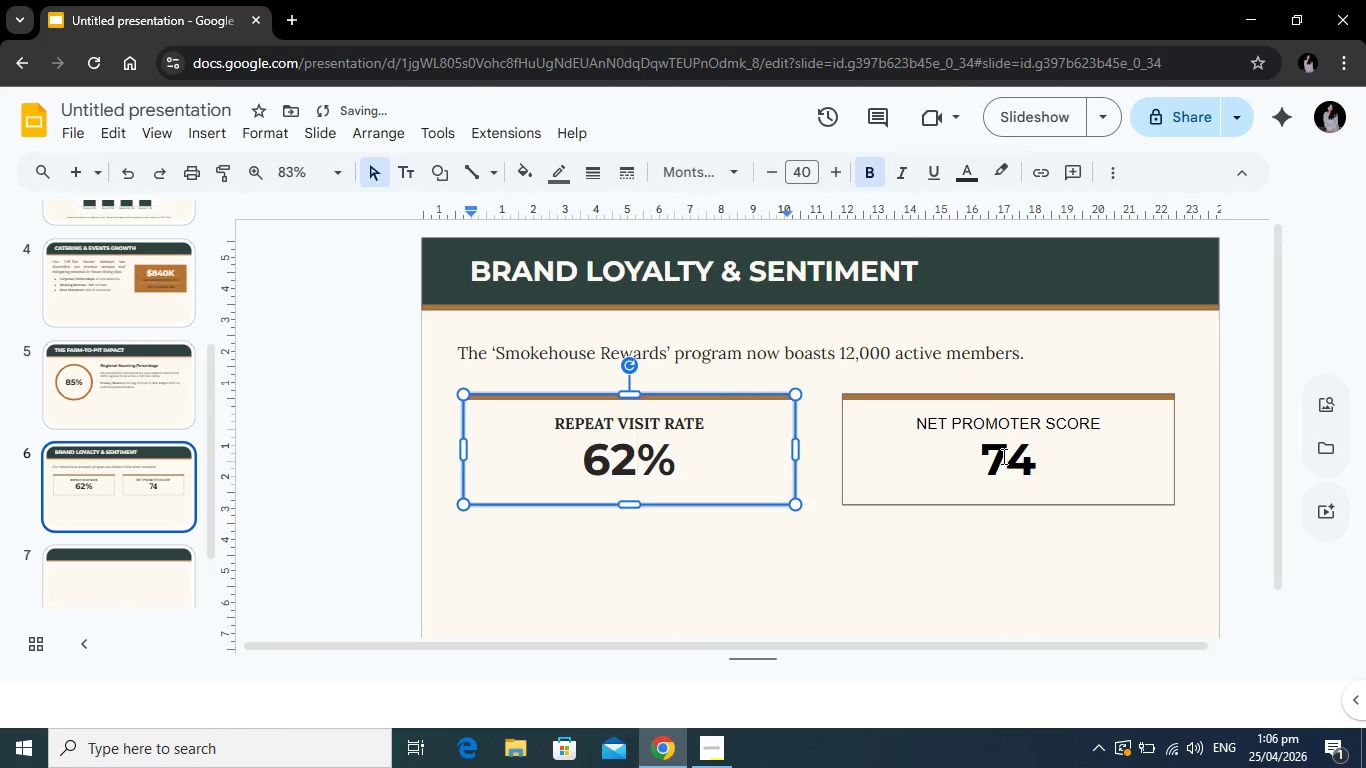 
left_click([1002, 456])
 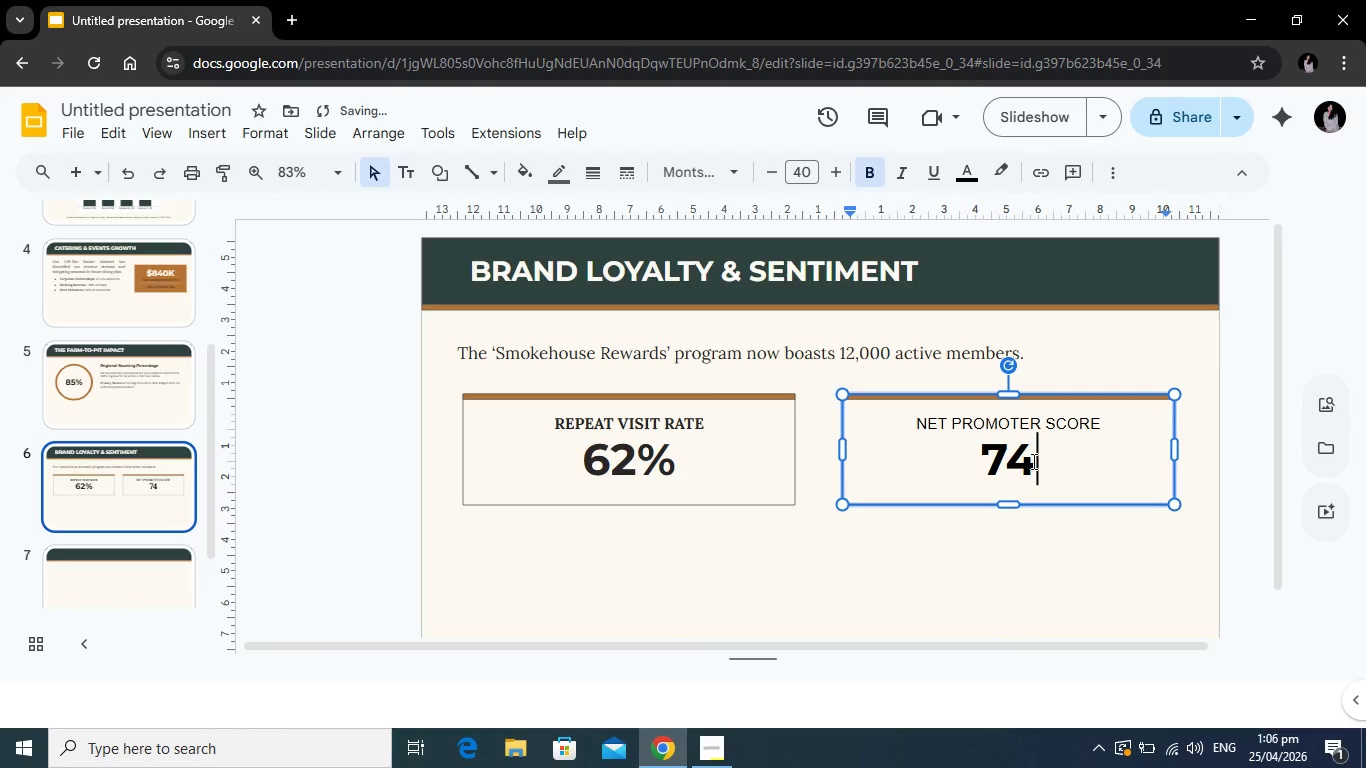 
left_click_drag(start_coordinate=[1055, 461], to_coordinate=[948, 461])
 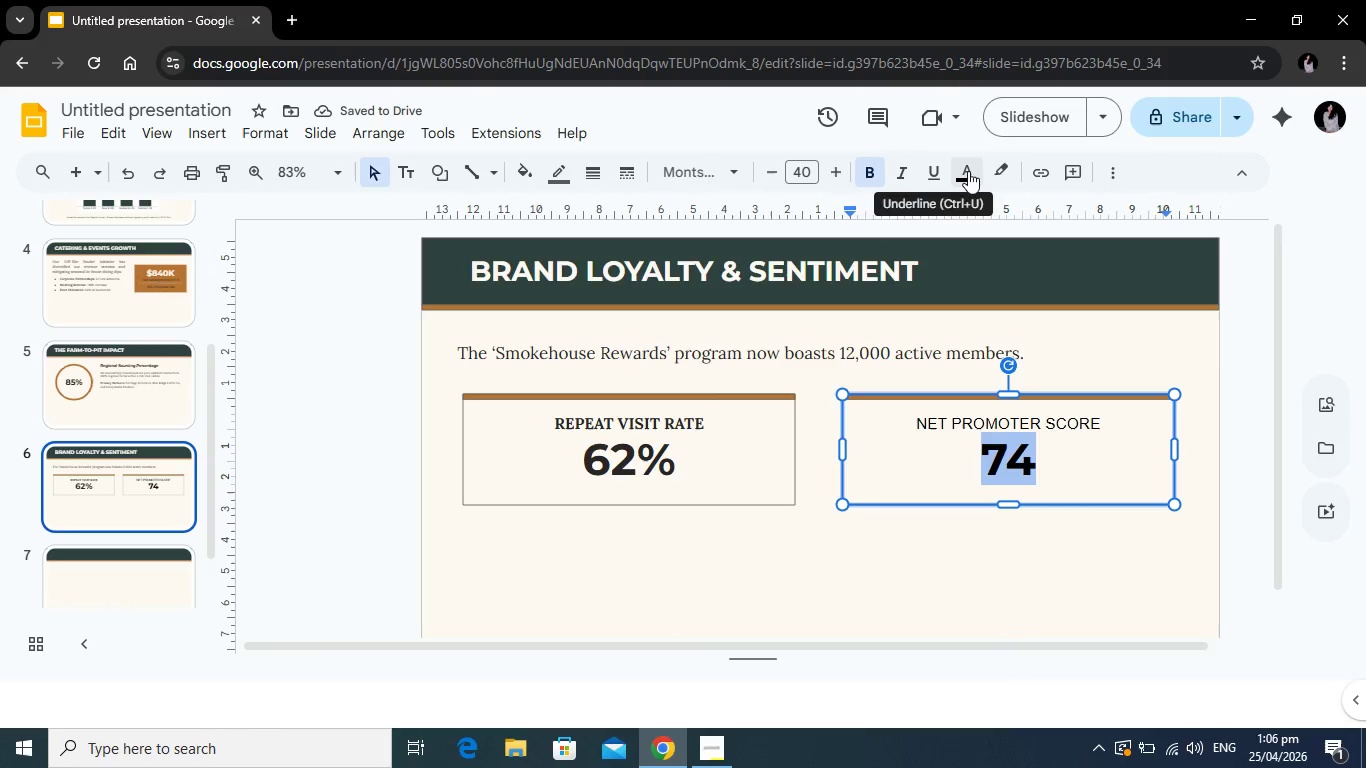 
left_click([968, 171])
 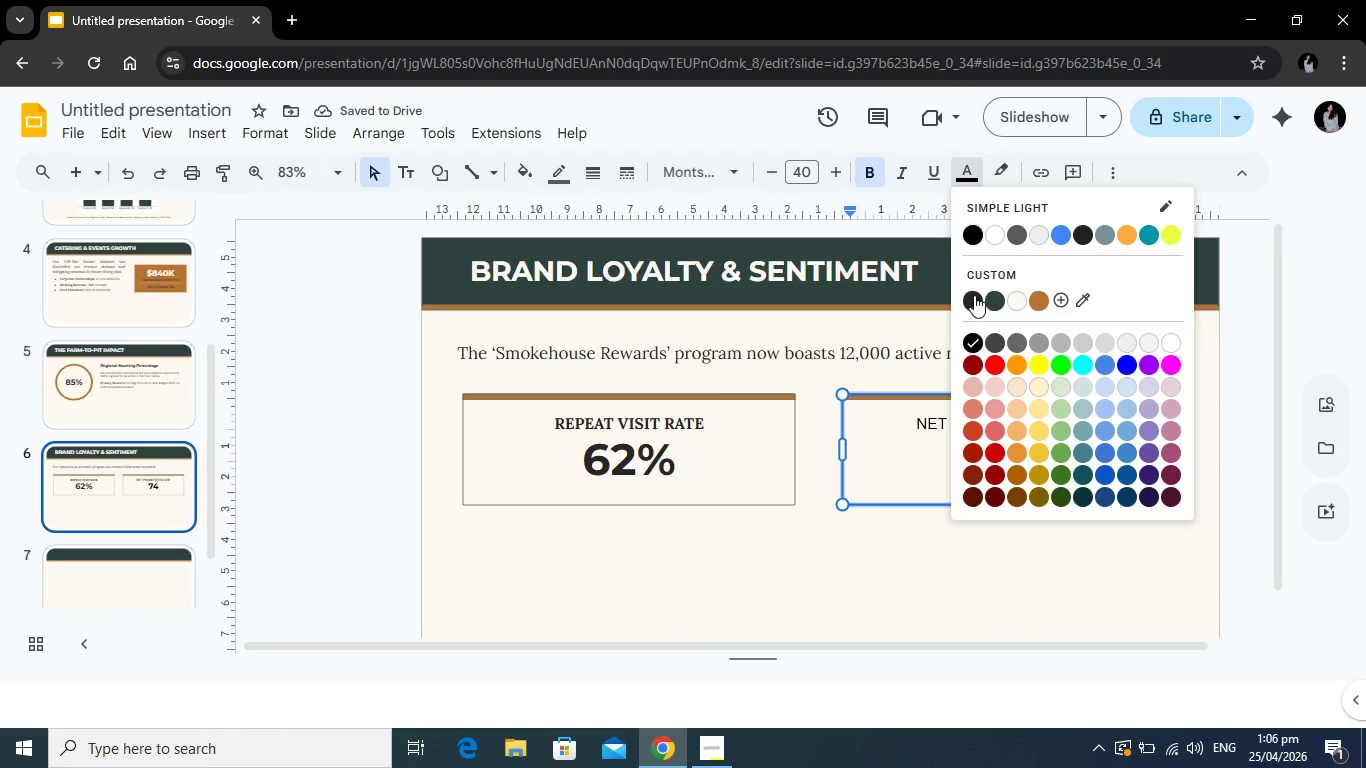 
left_click([974, 295])
 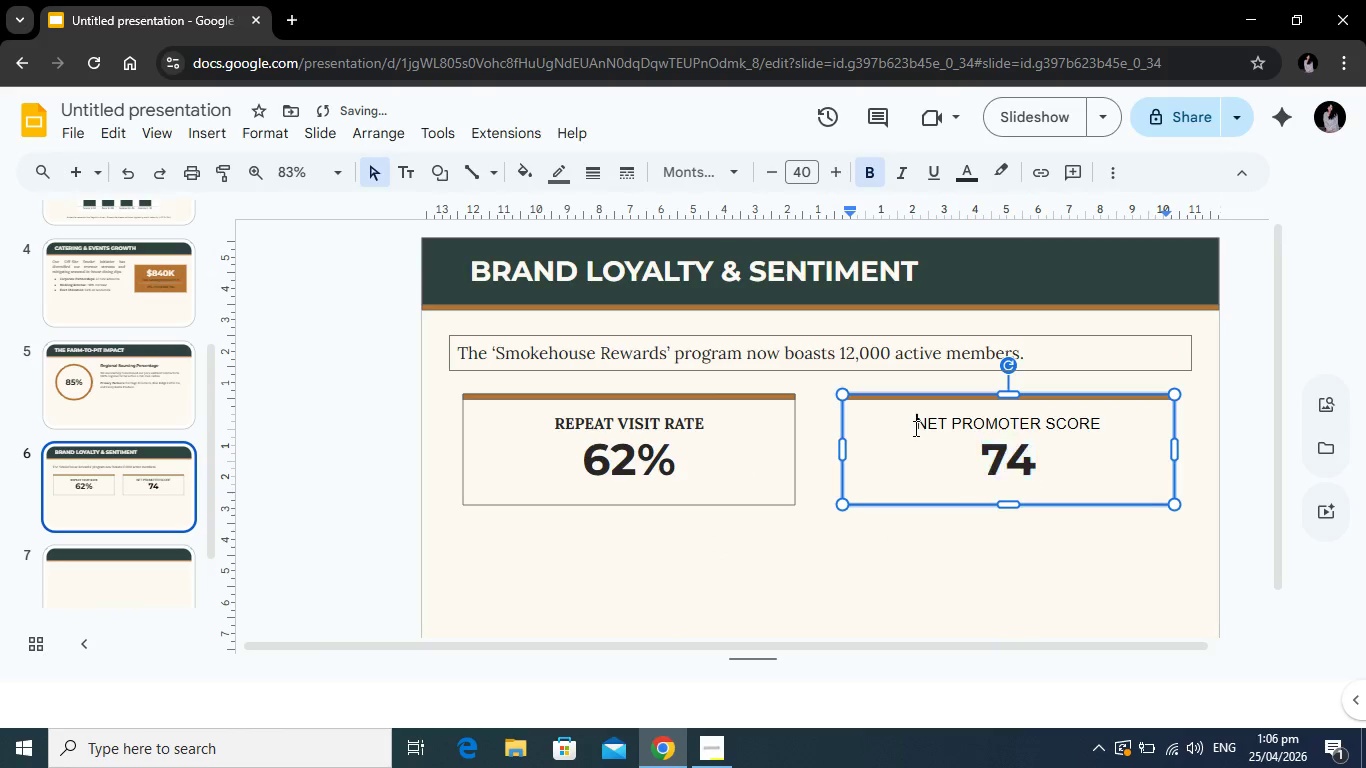 
left_click_drag(start_coordinate=[915, 428], to_coordinate=[1108, 417])
 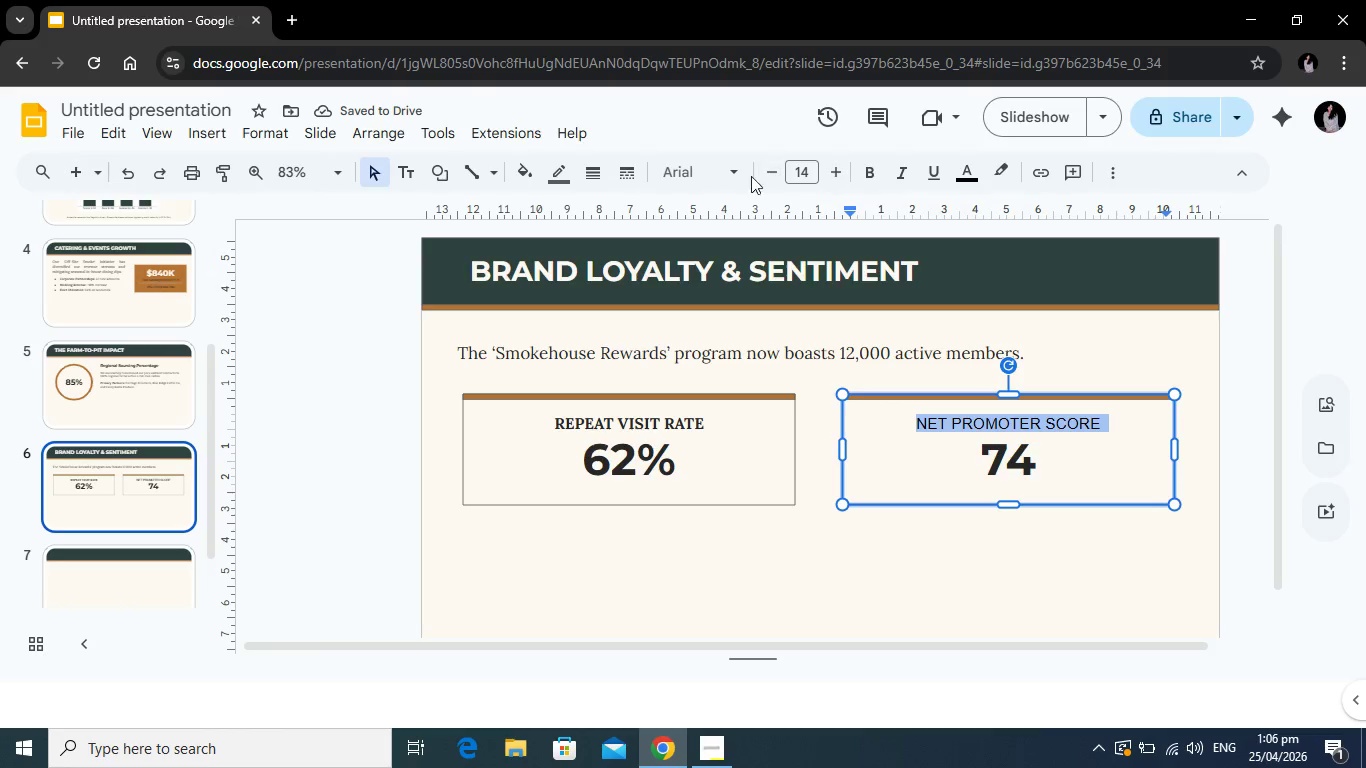 
left_click([738, 177])
 